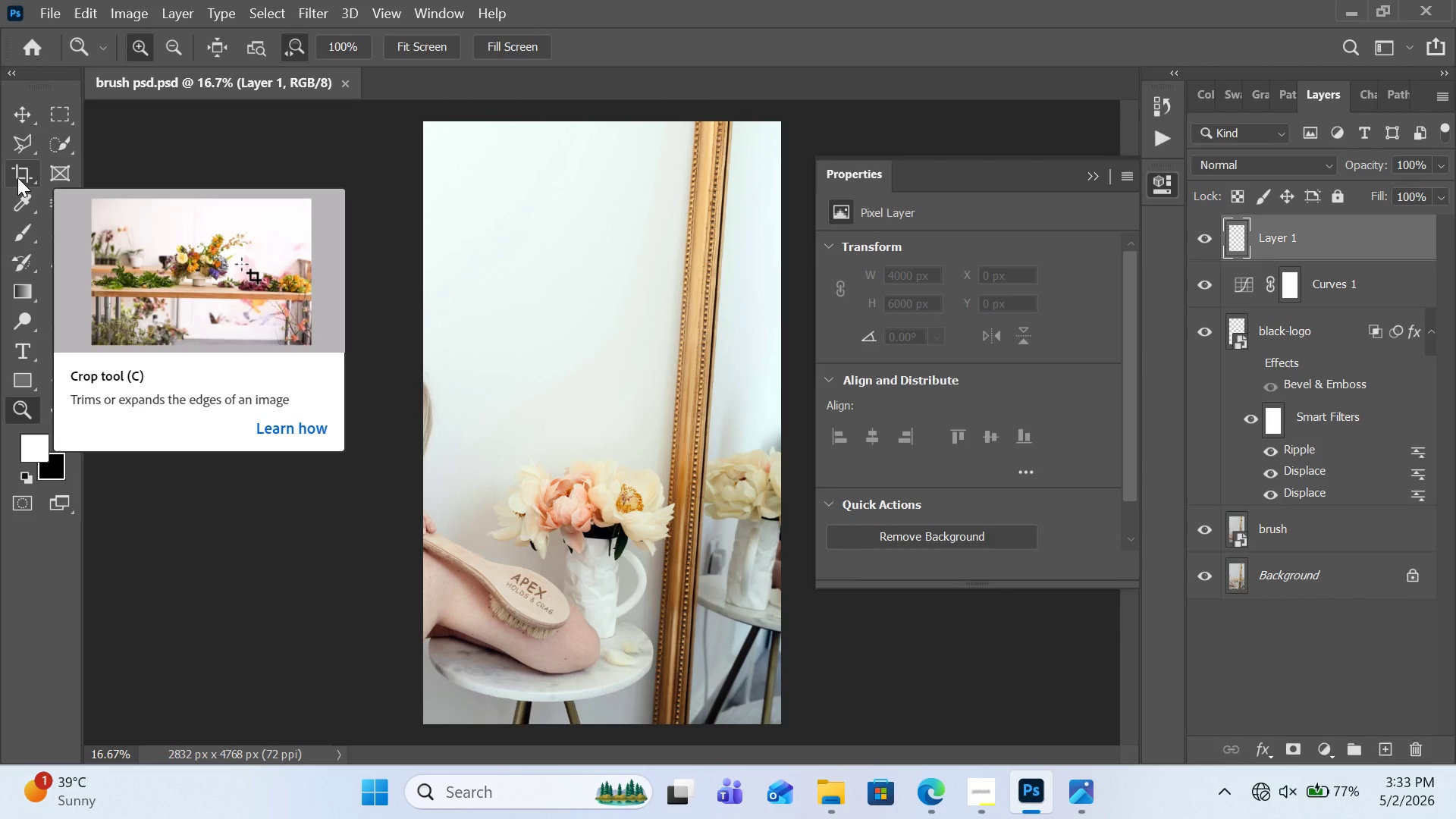 
left_click([1201, 287])
 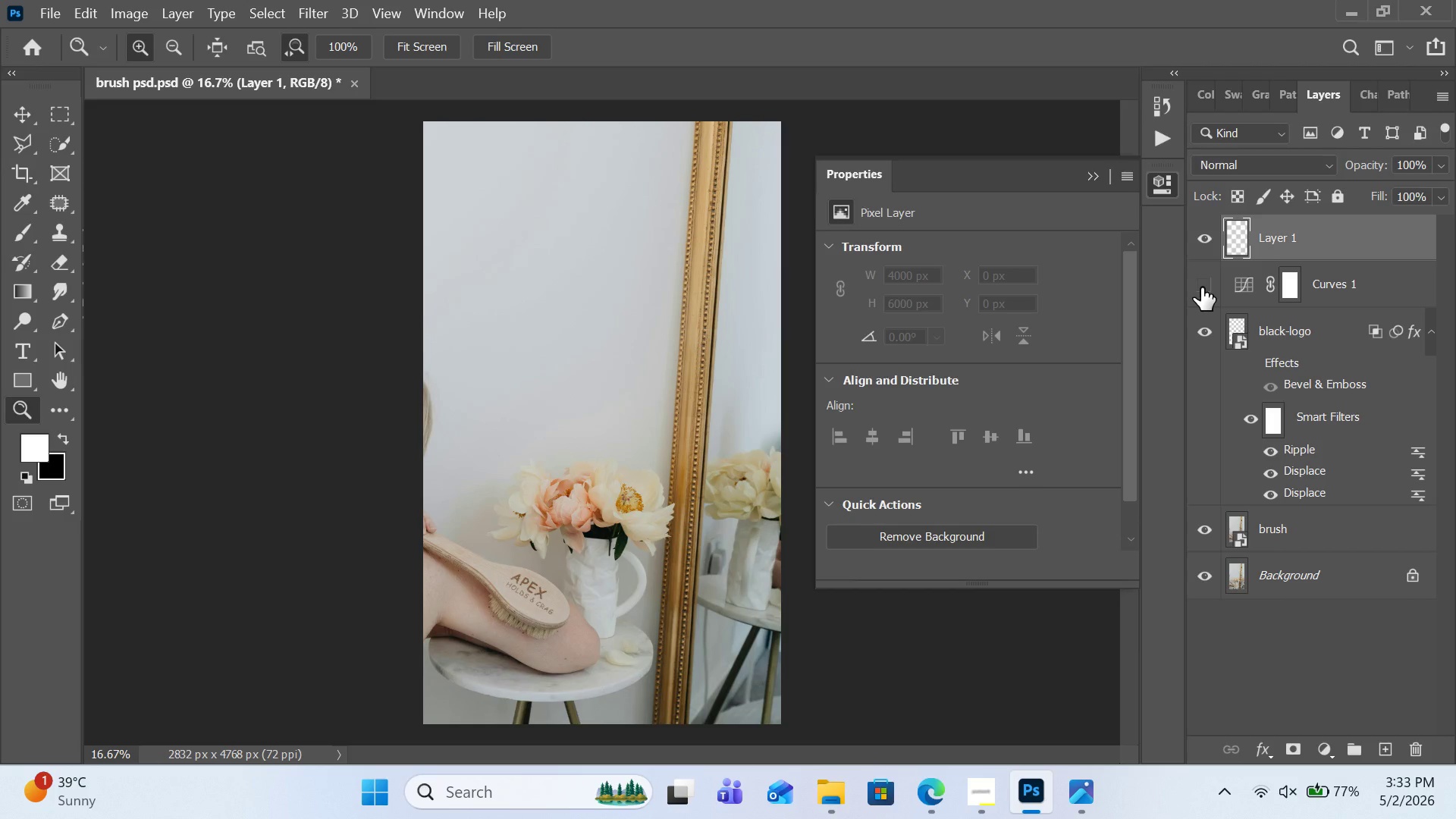 
left_click([1201, 287])
 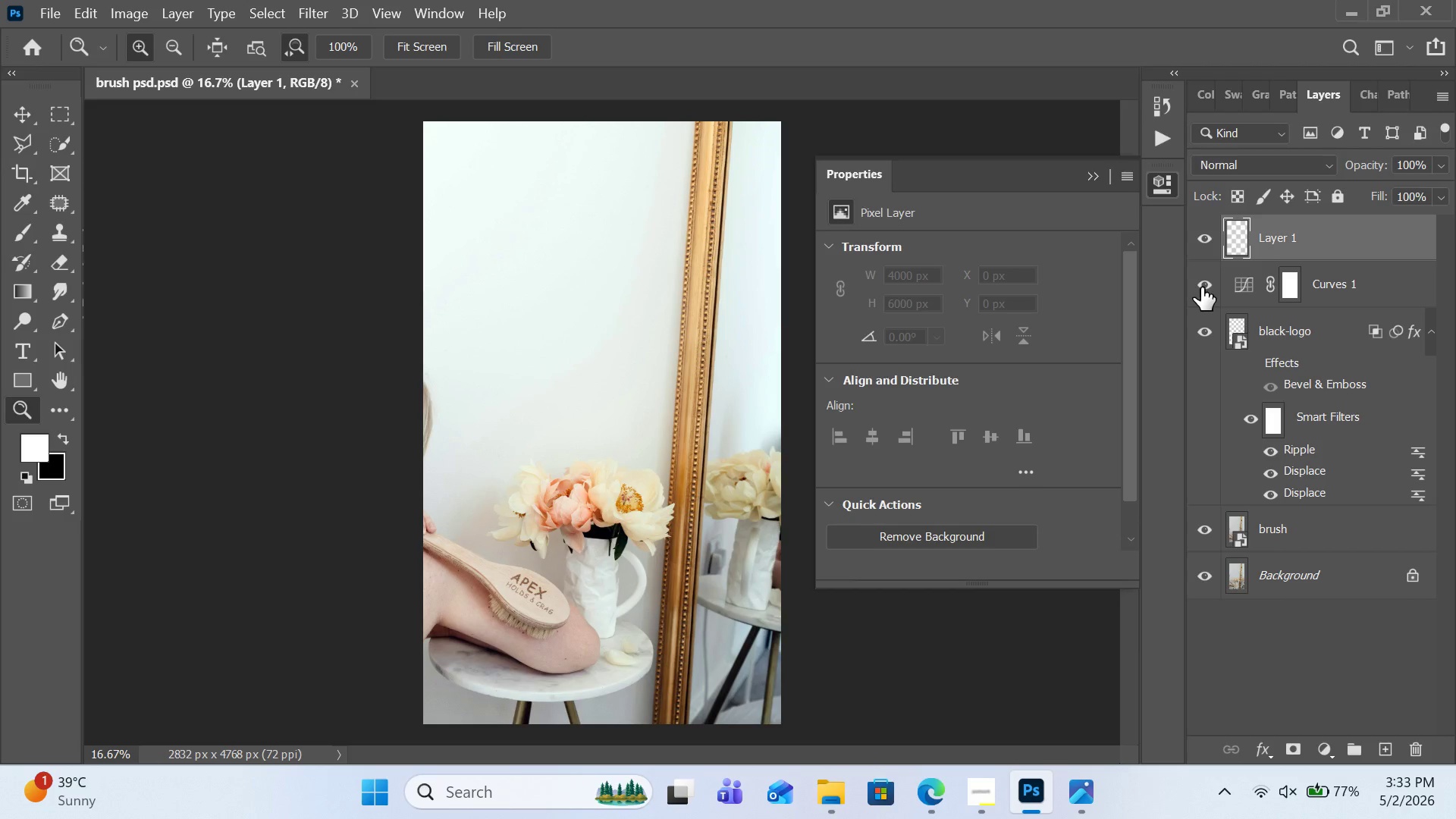 
left_click([1201, 287])
 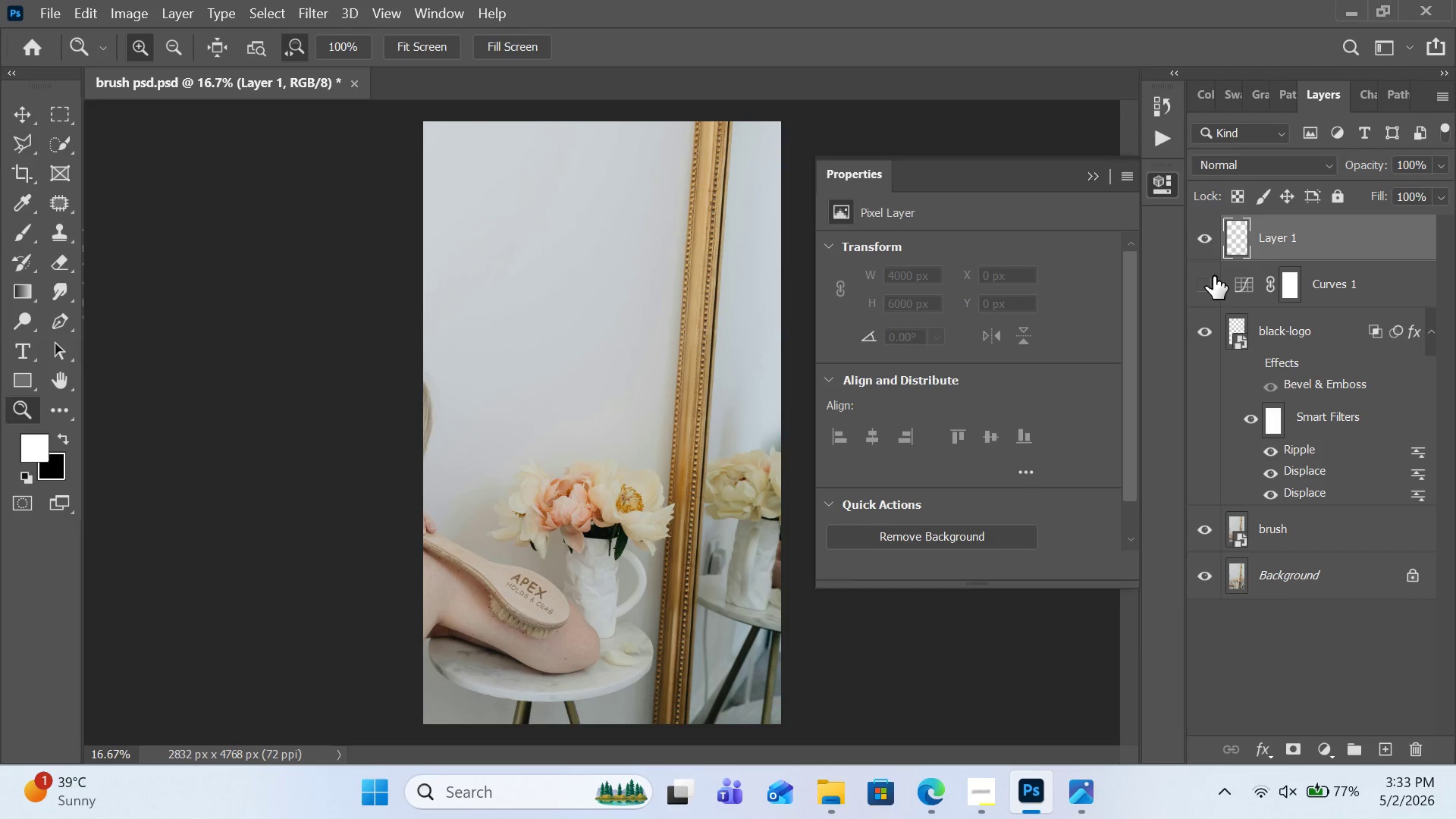 
left_click([1211, 278])
 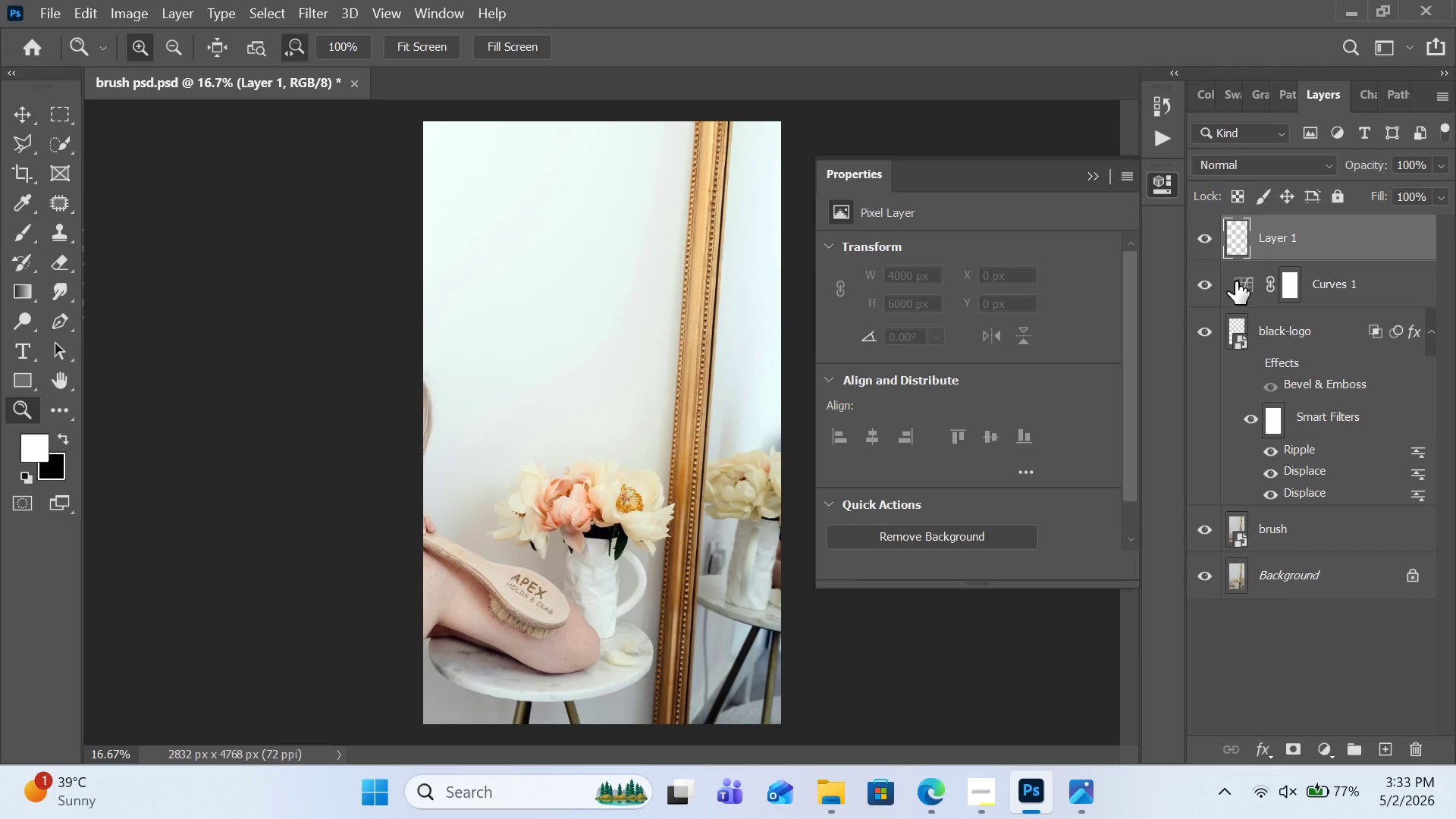 
double_click([1239, 283])
 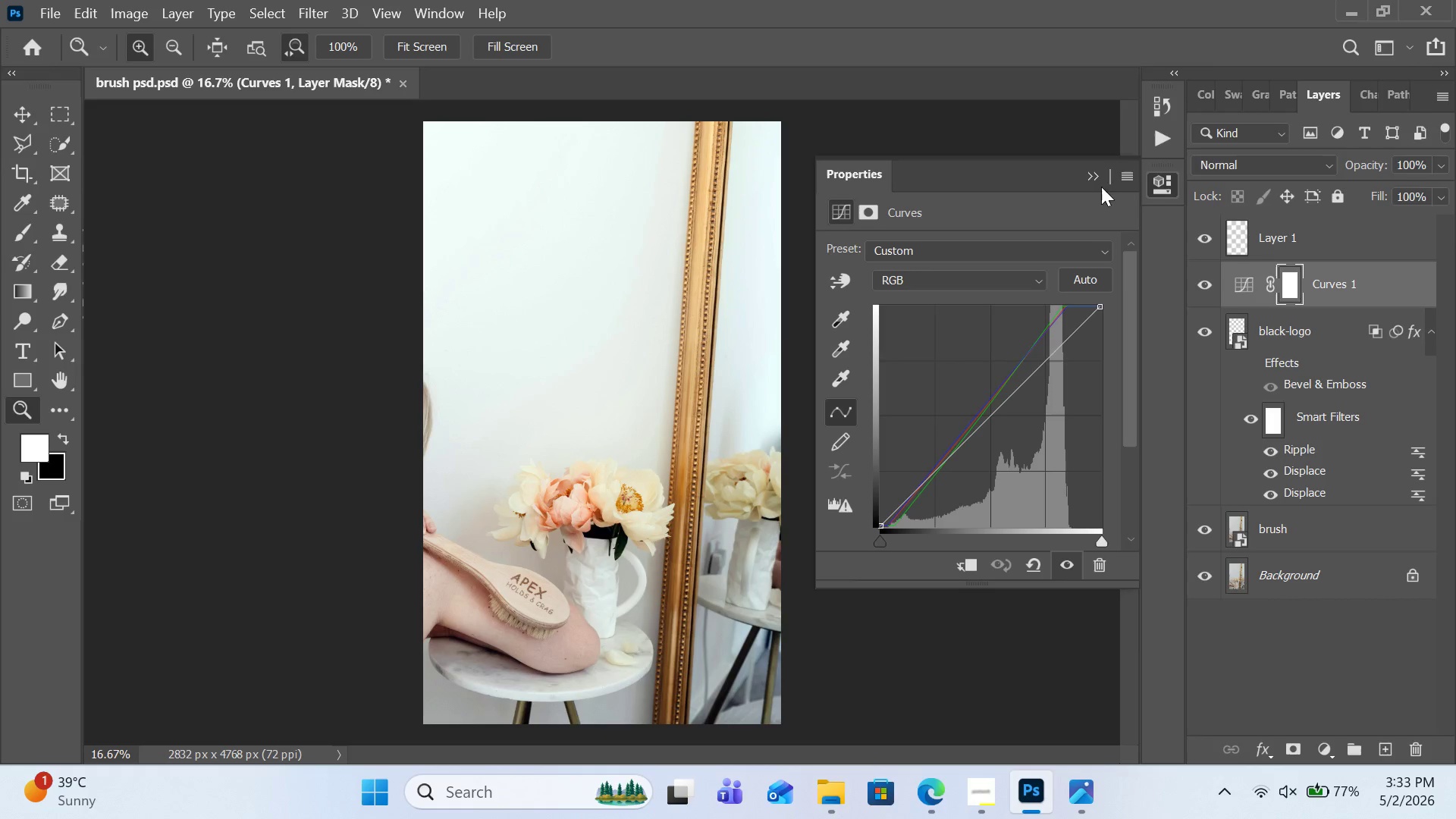 
left_click([1128, 178])
 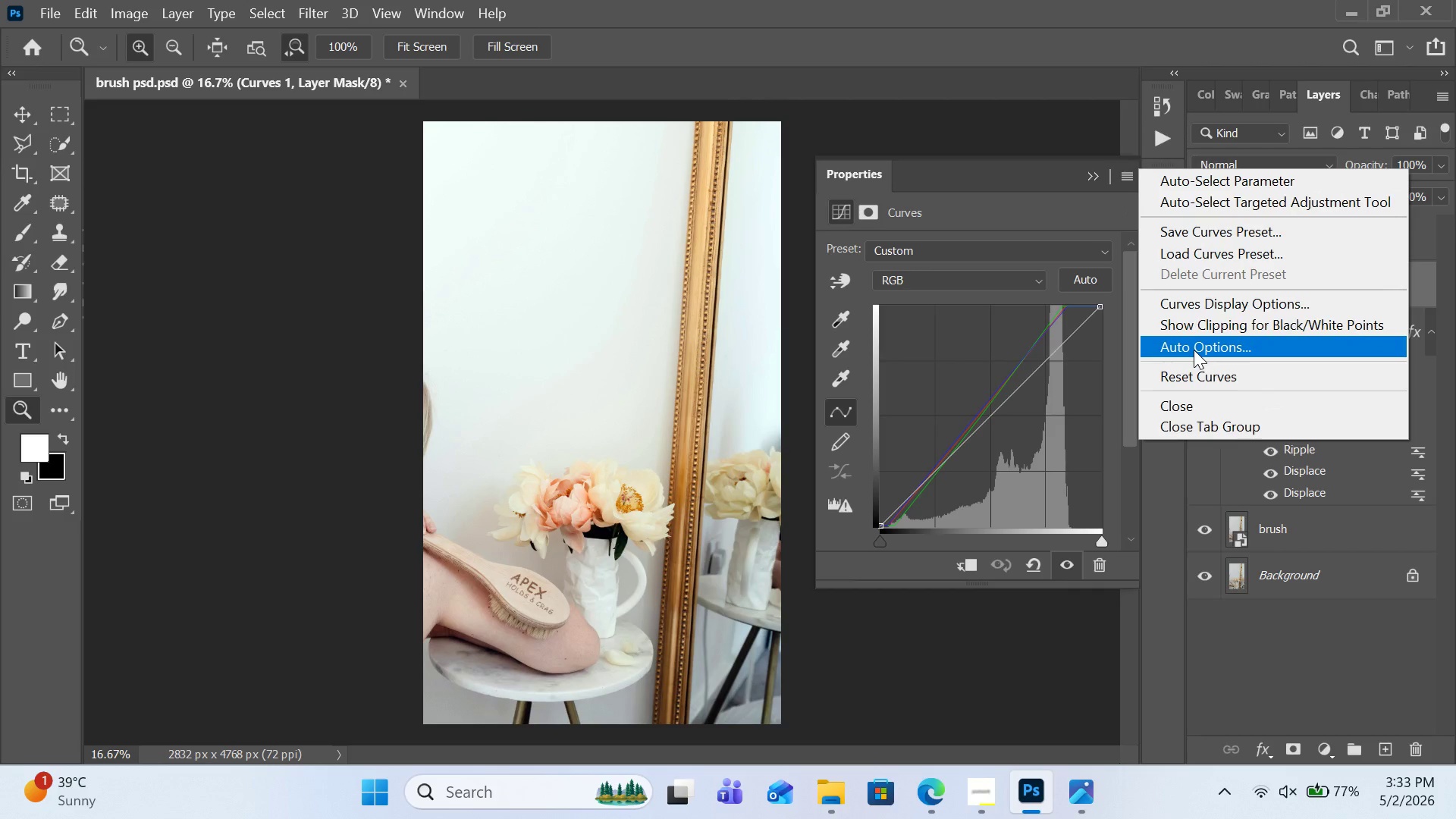 
left_click([1194, 353])
 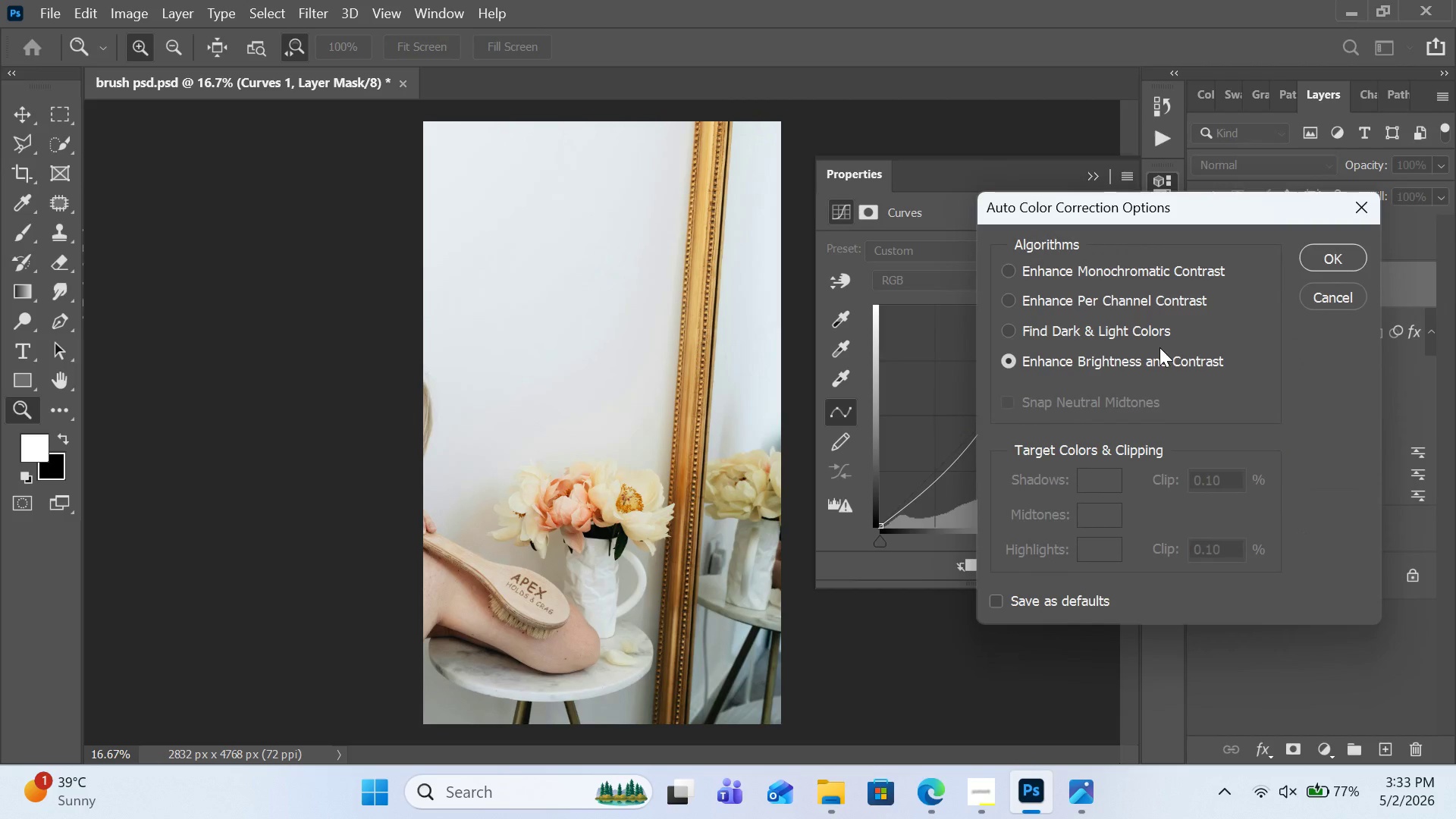 
left_click([1307, 306])
 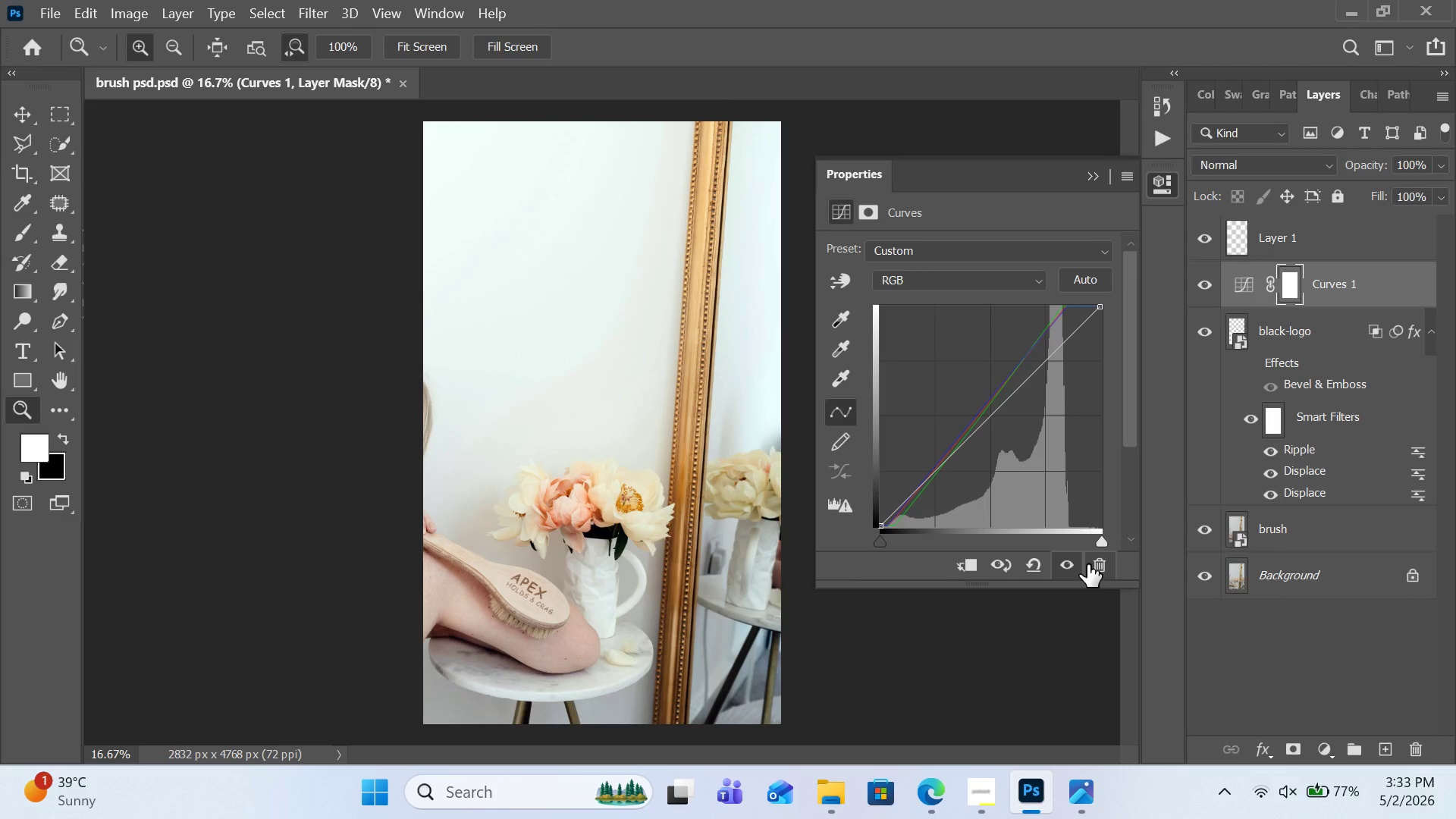 
left_click([1042, 565])
 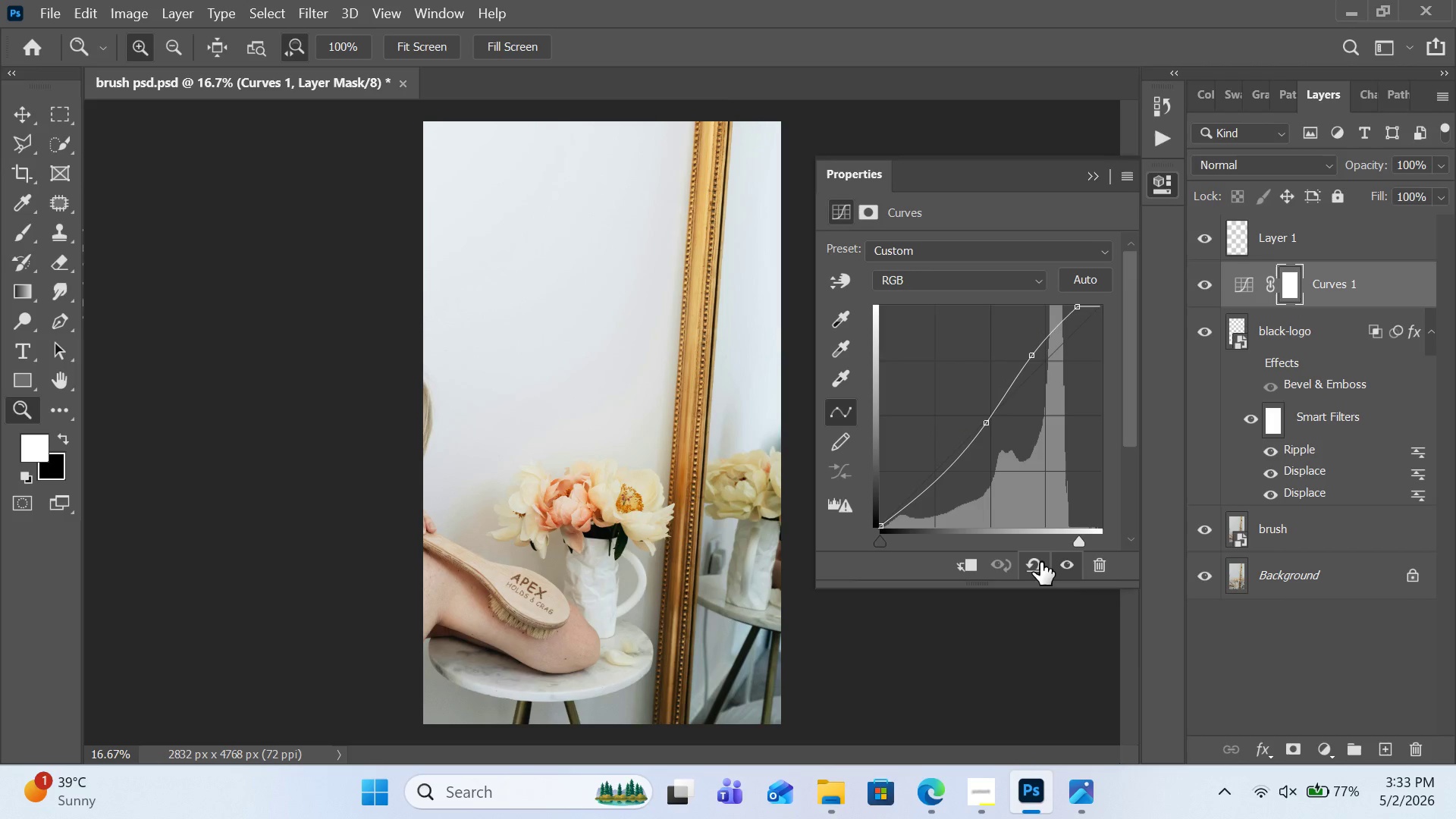 
left_click([1040, 562])
 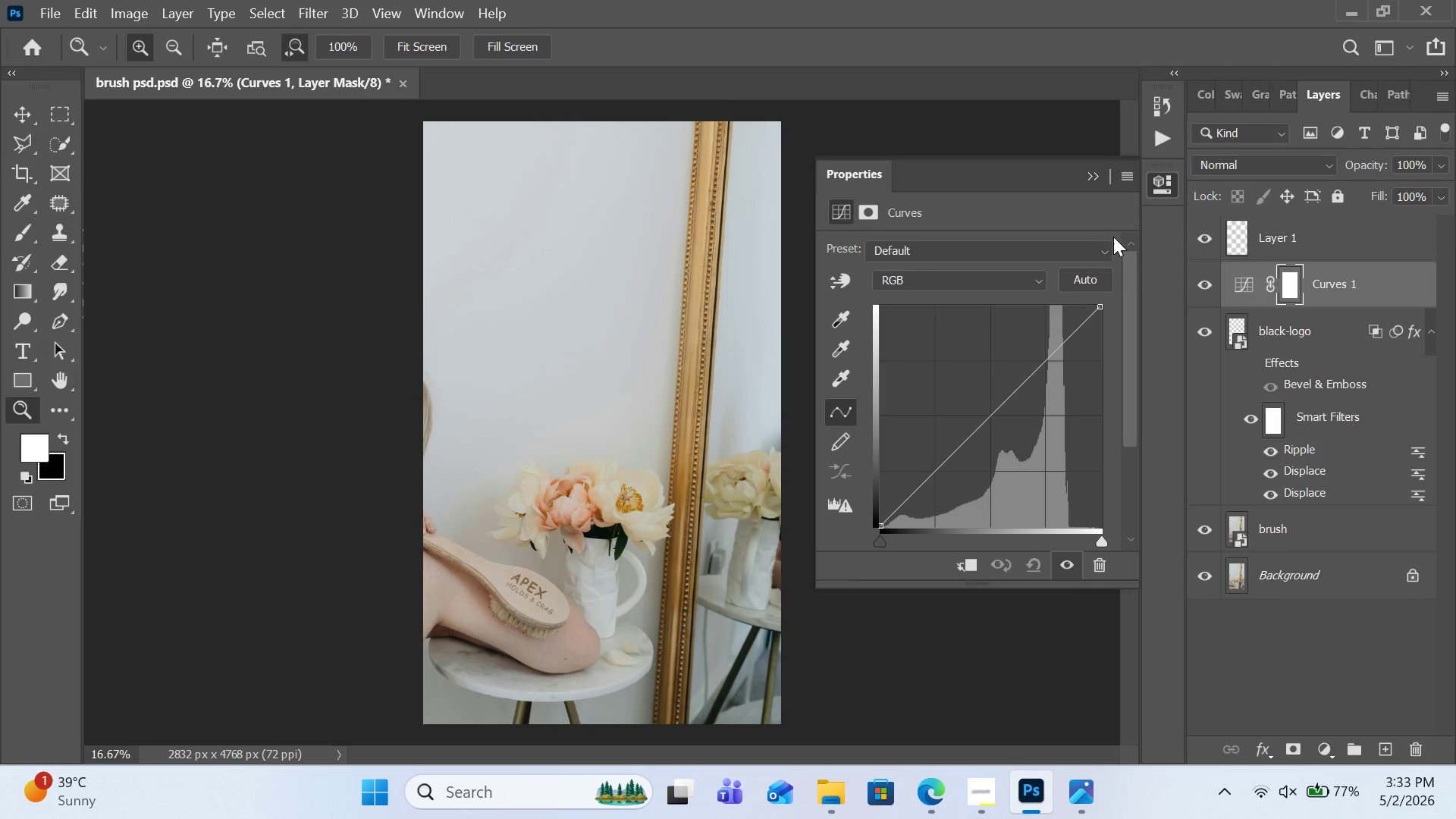 
left_click([1121, 179])
 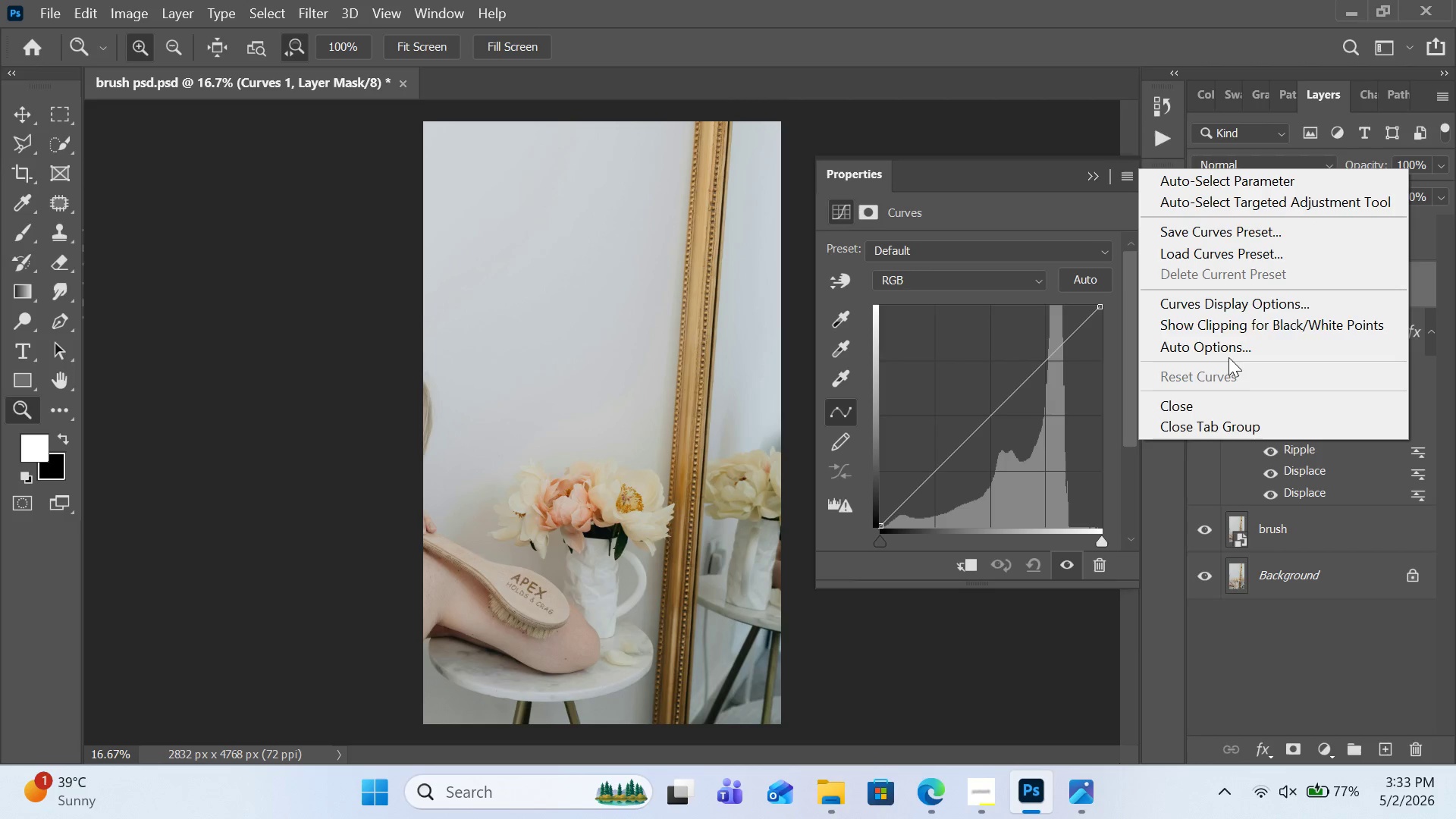 
left_click([1226, 350])
 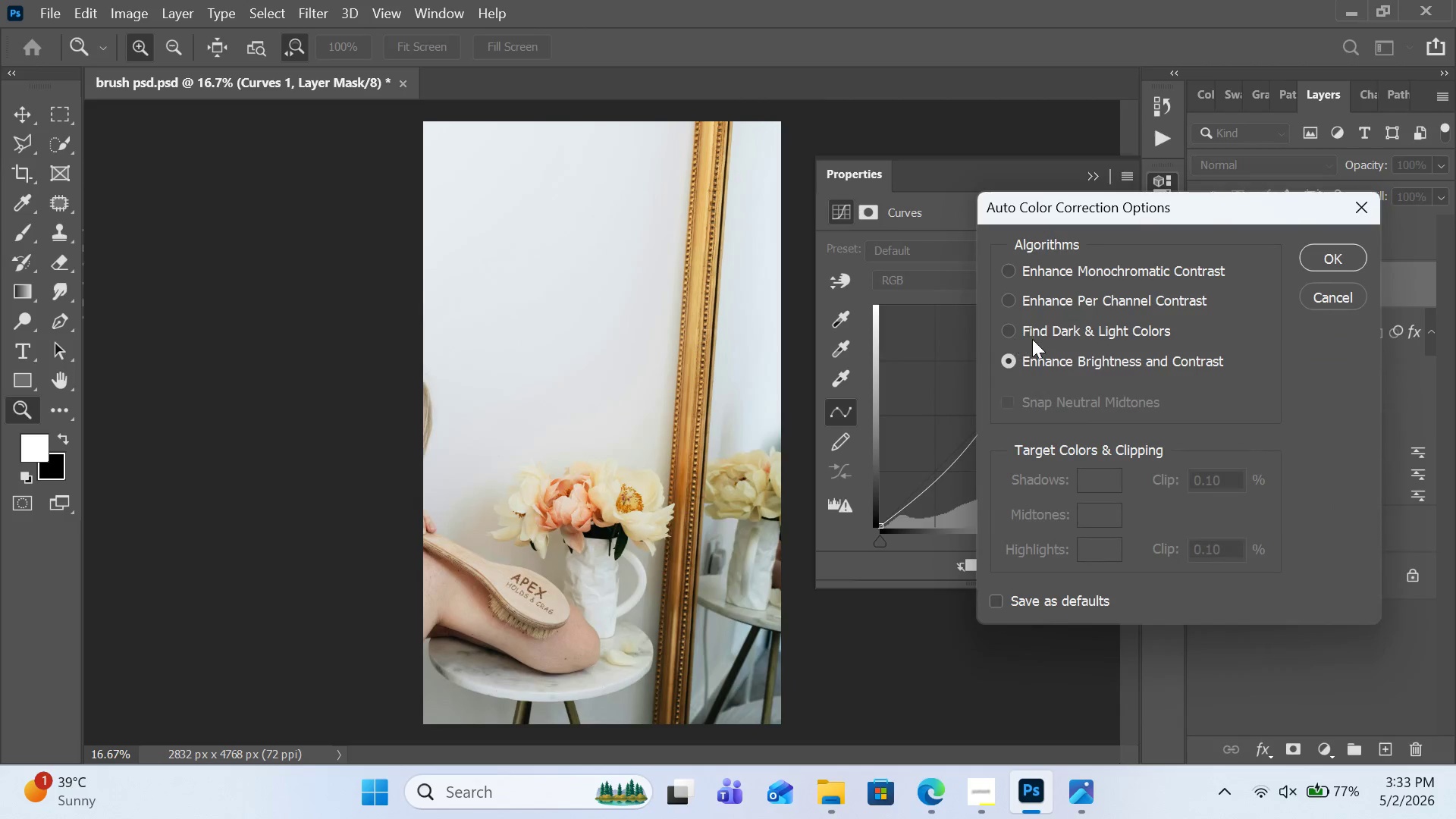 
left_click([1051, 337])
 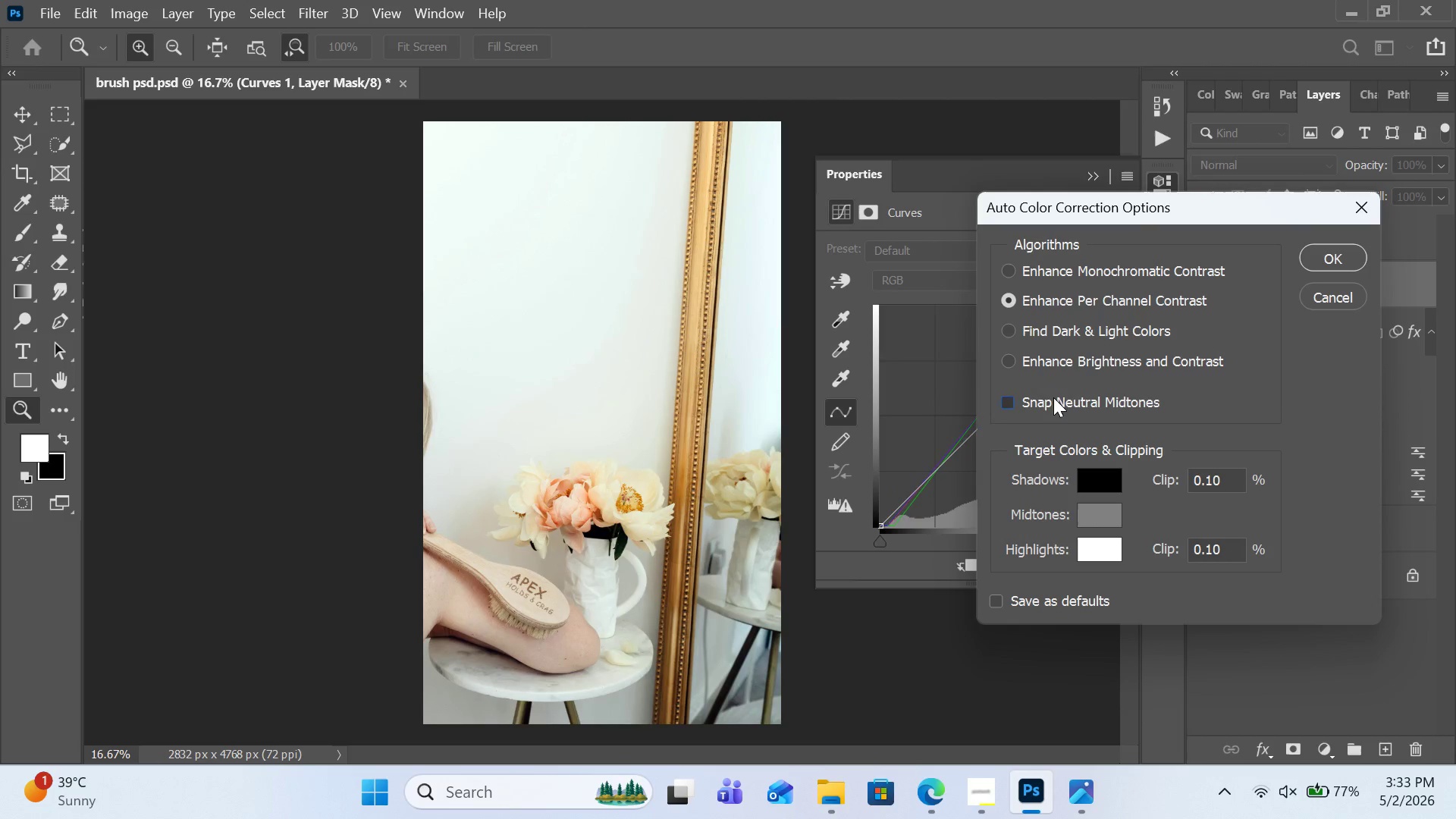 
left_click([1038, 335])
 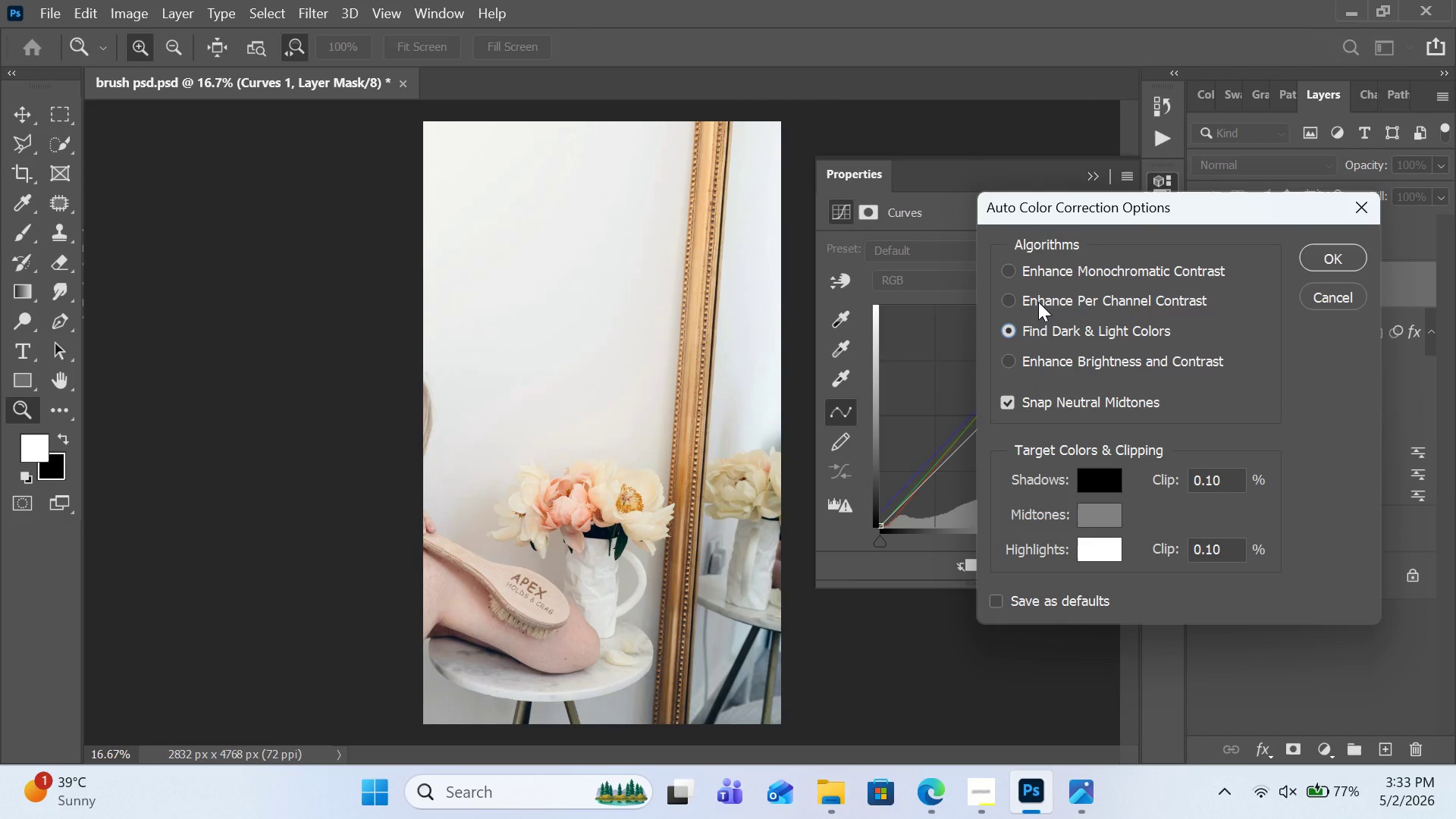 
left_click([1038, 302])
 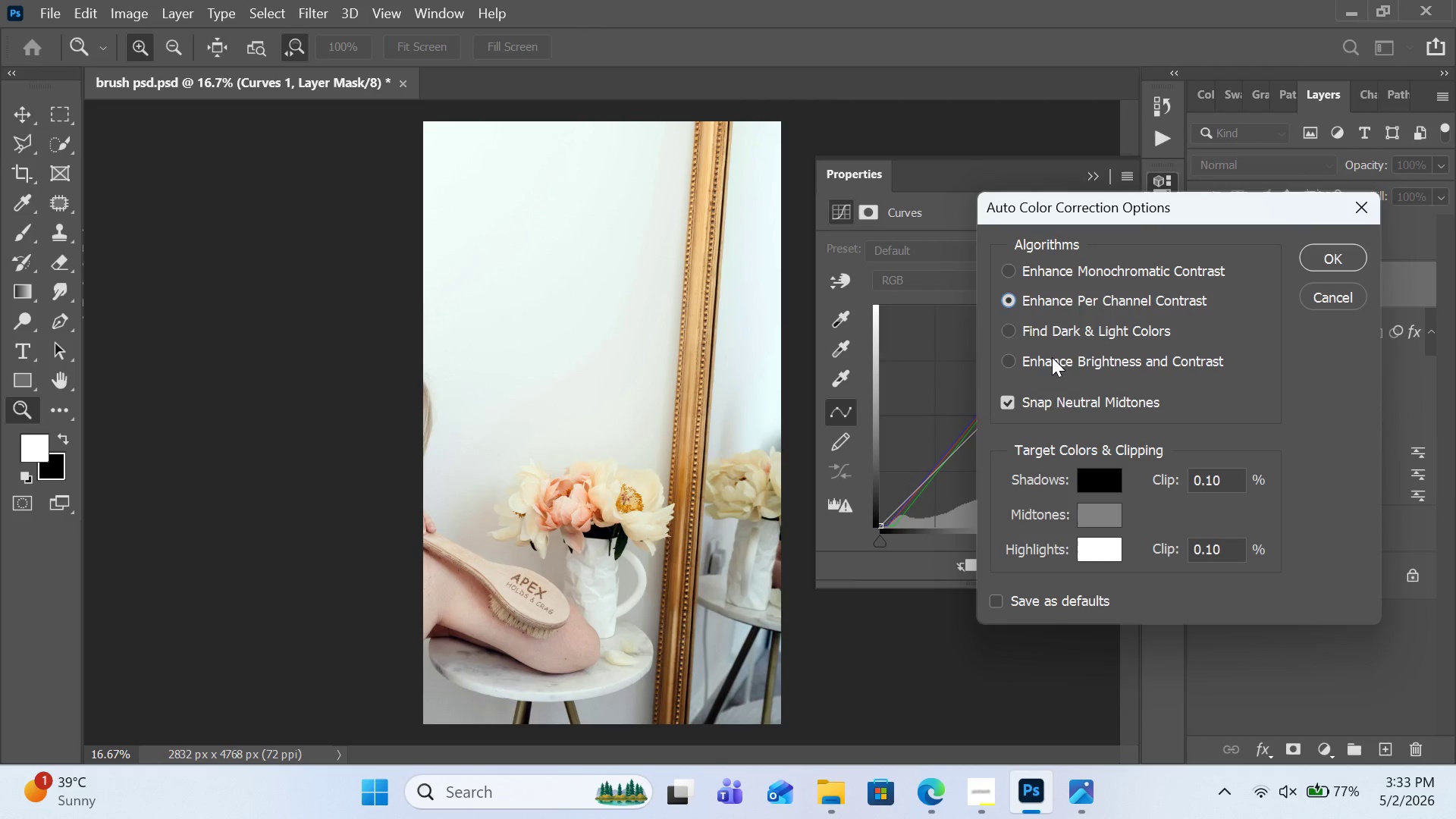 
left_click([1052, 359])
 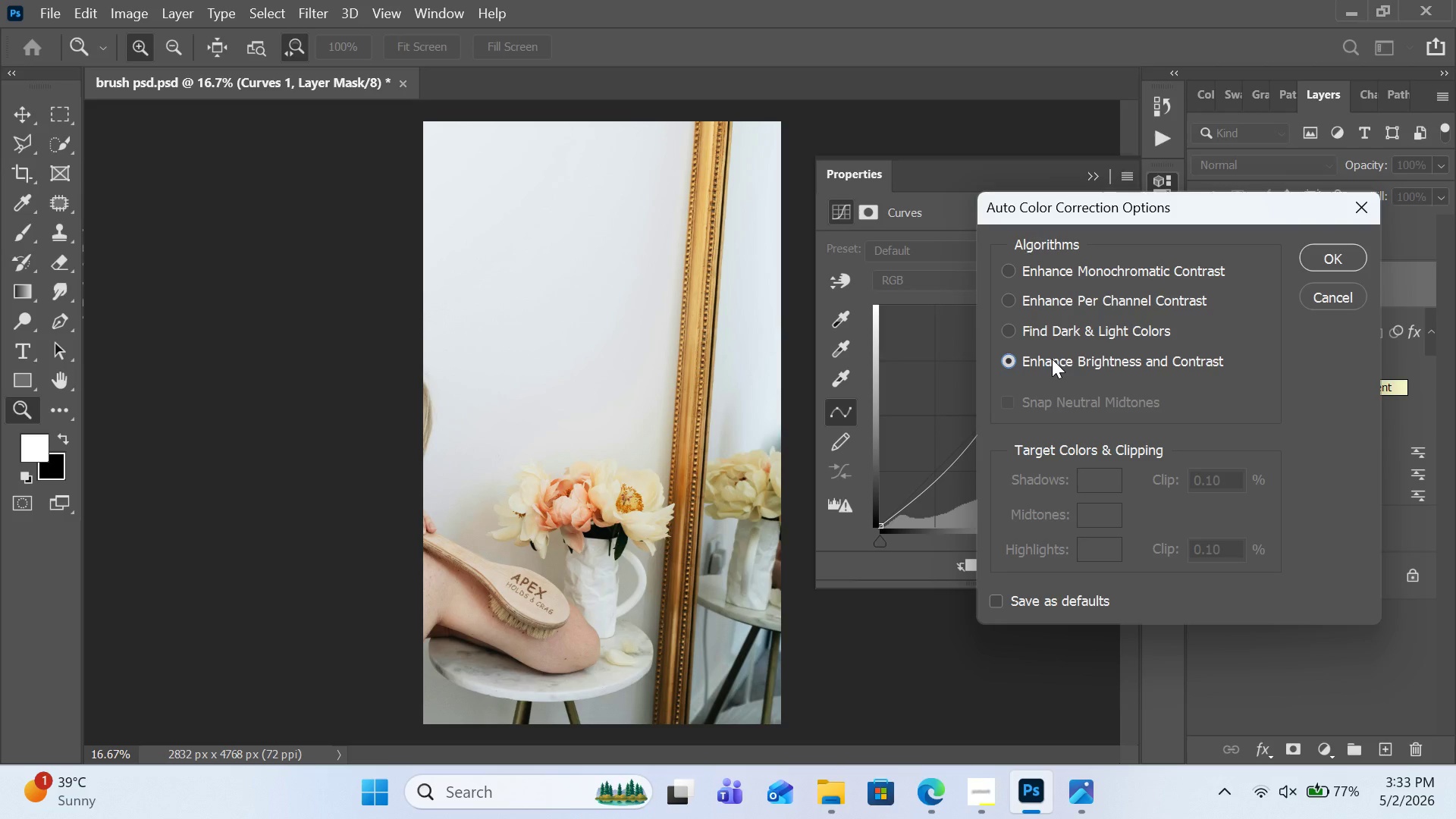 
wait(8.14)
 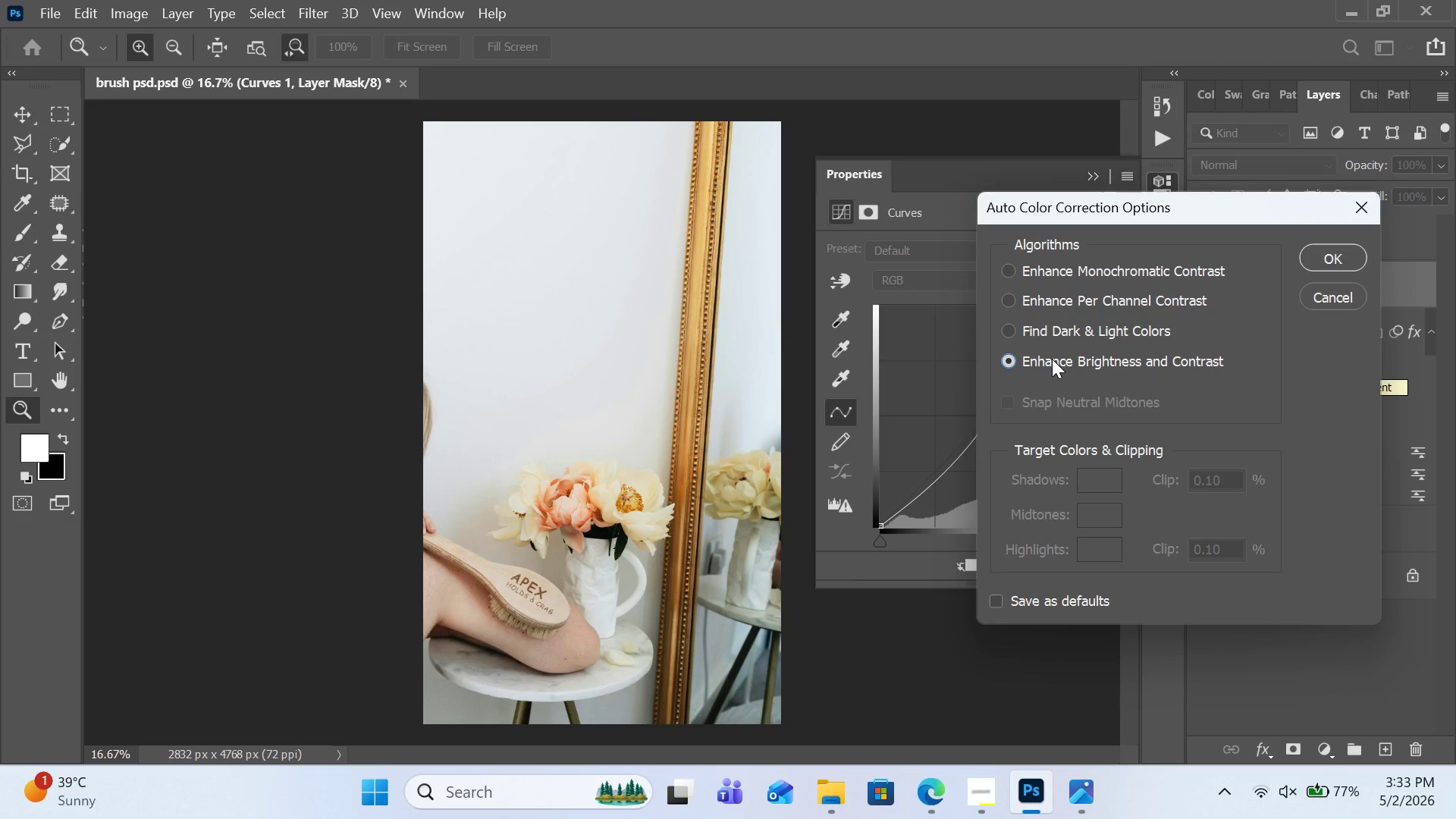 
left_click([1316, 261])
 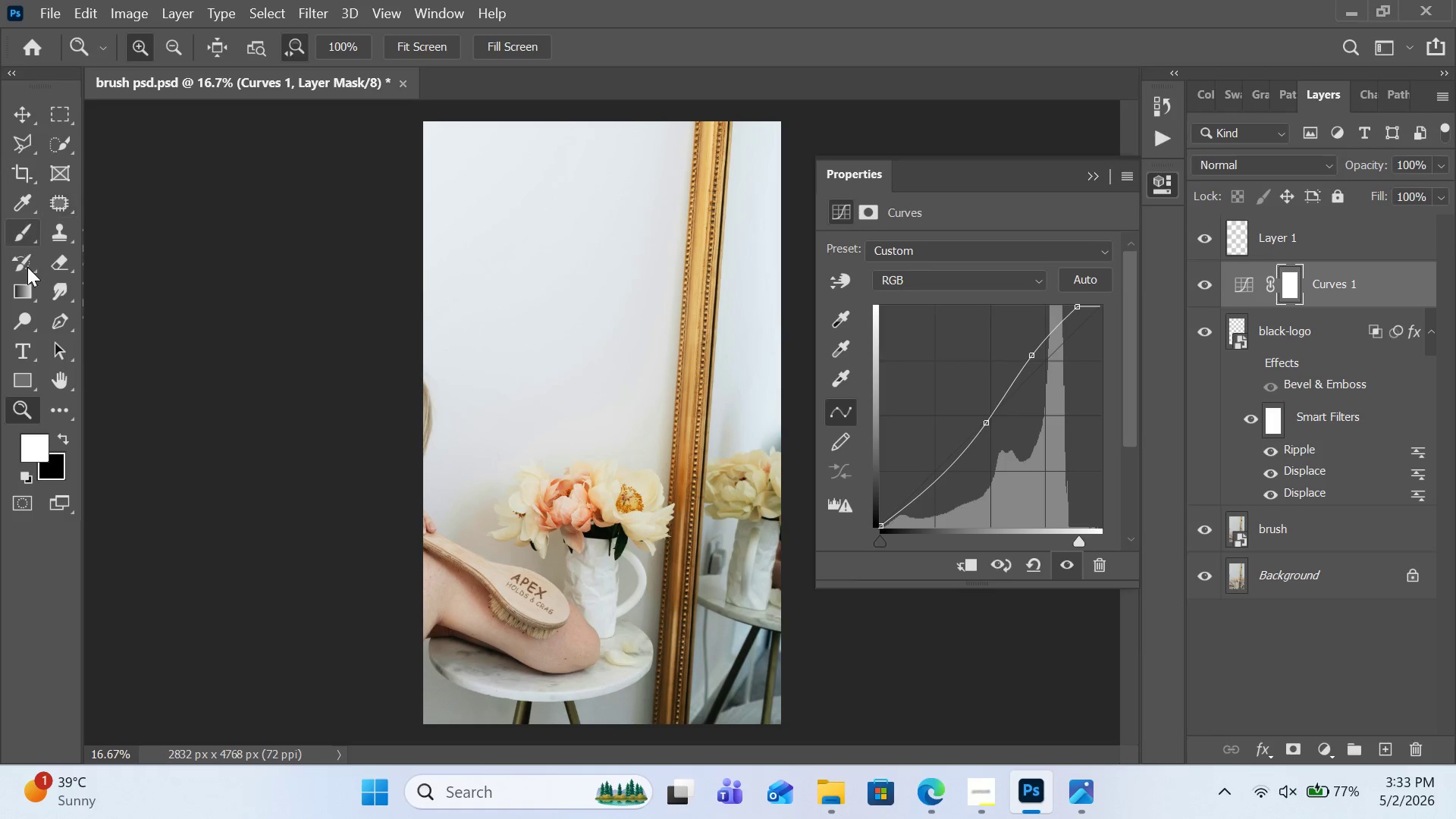 
wait(5.38)
 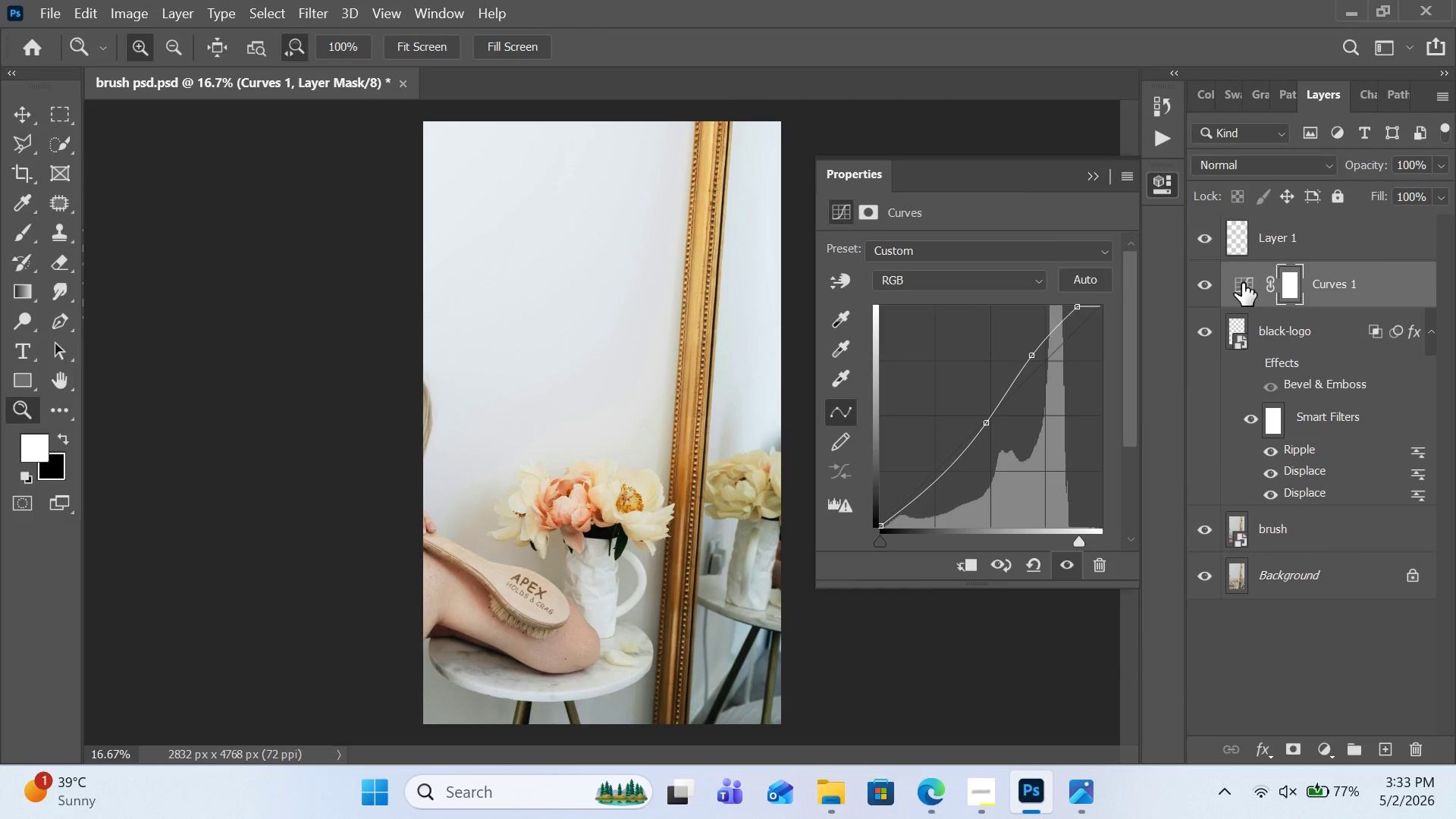 
left_click([1098, 173])
 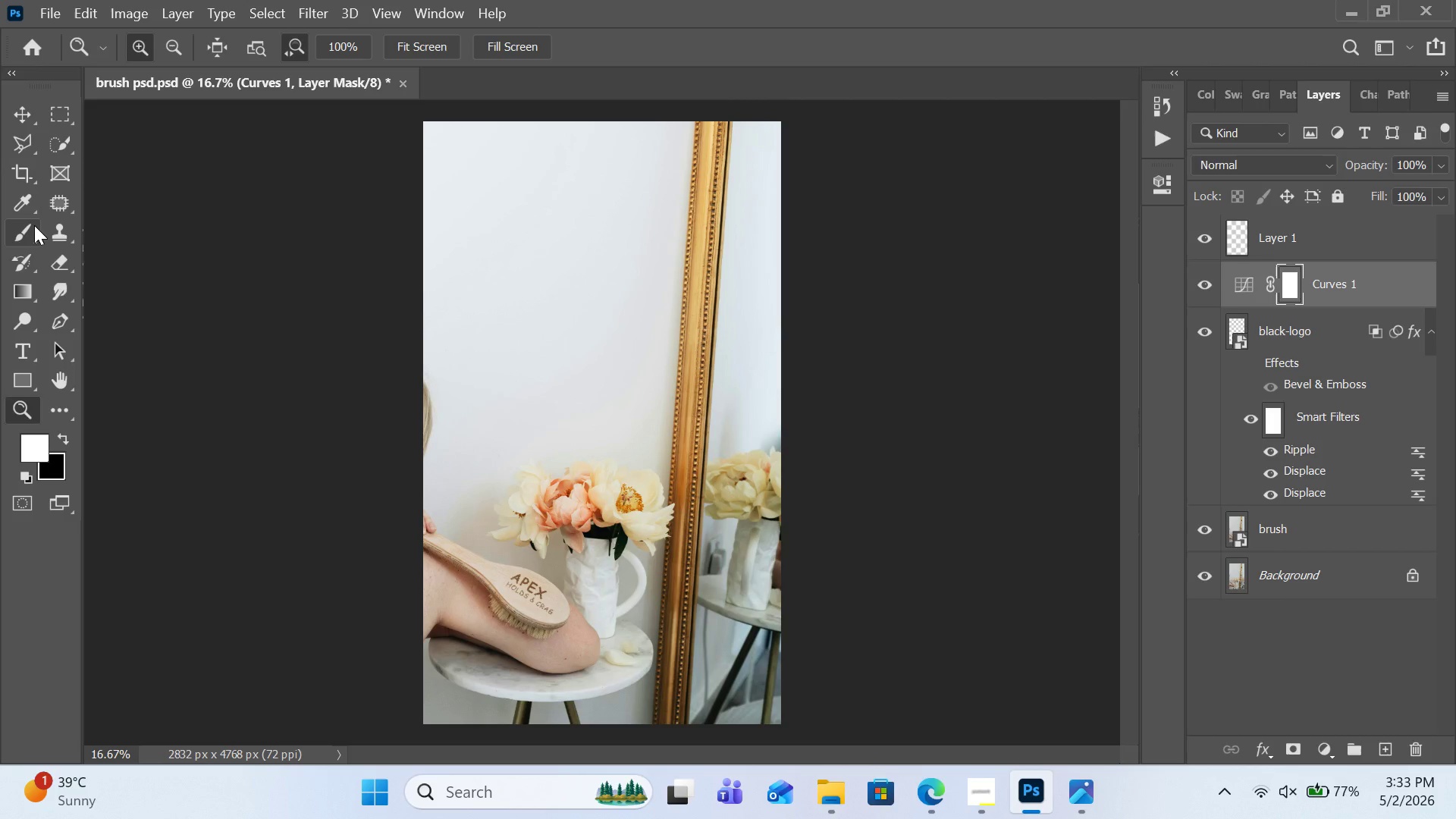 
left_click([34, 225])
 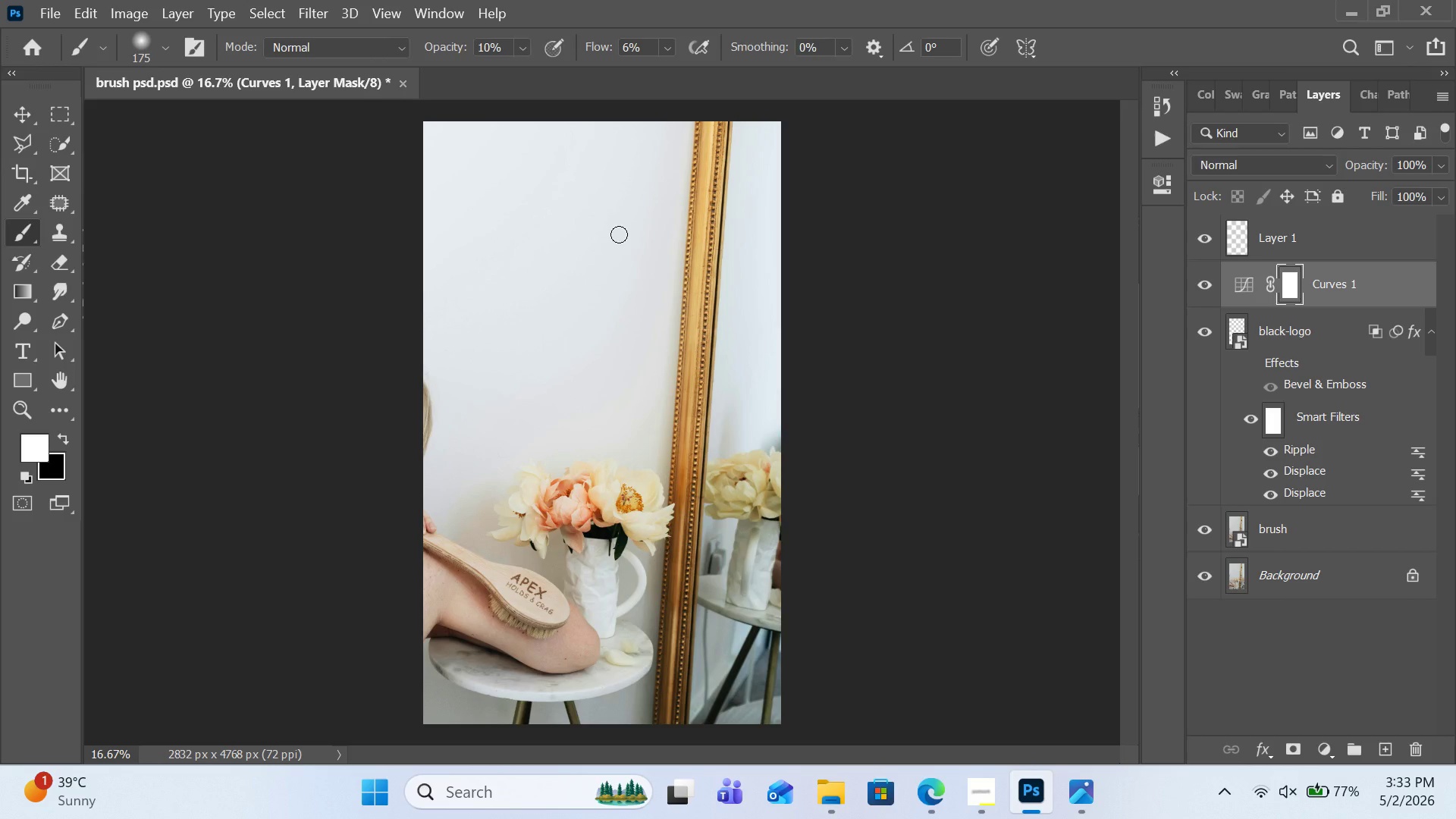 
hold_key(key=BracketRight, duration=0.94)
 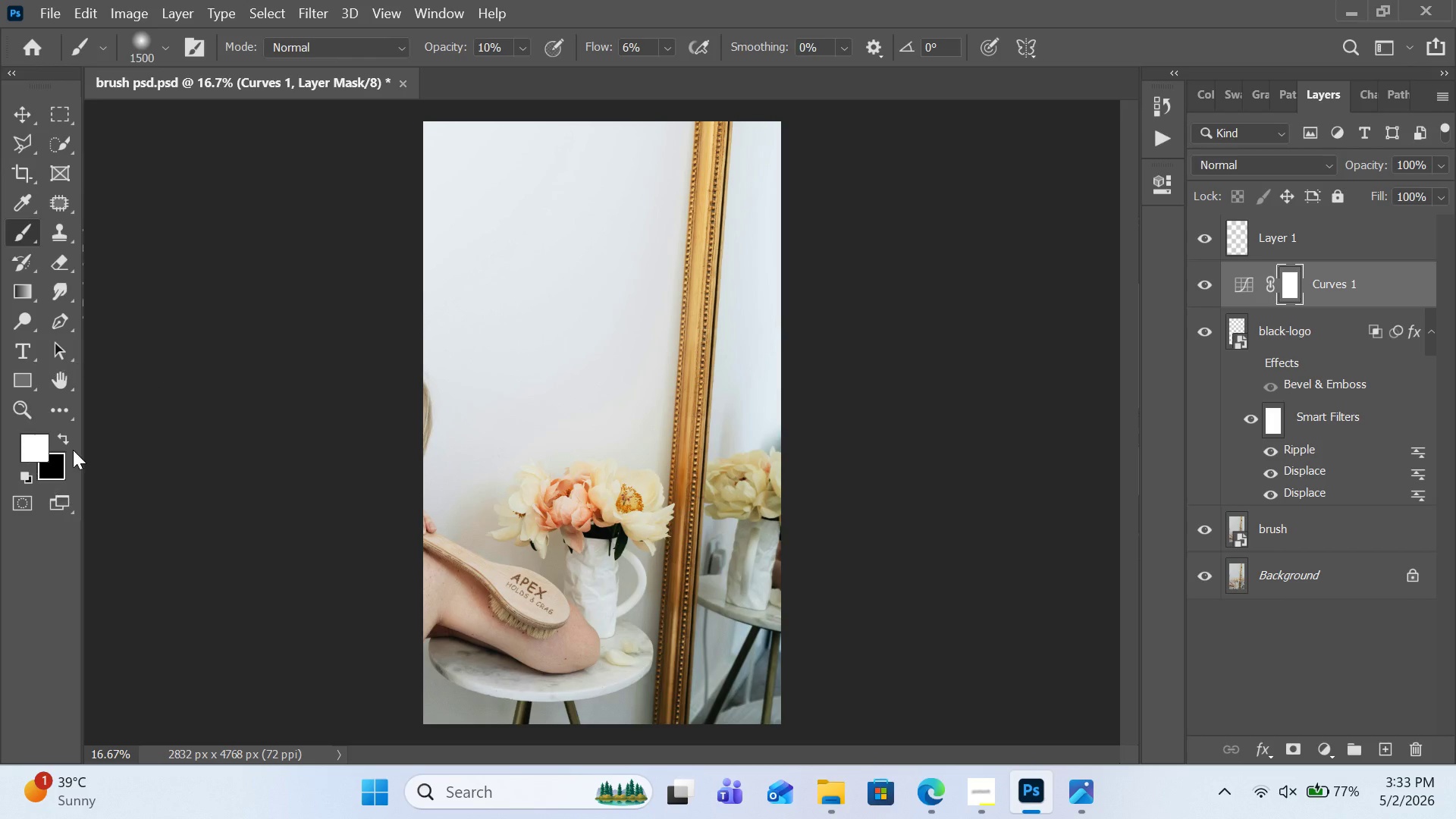 
double_click([64, 442])
 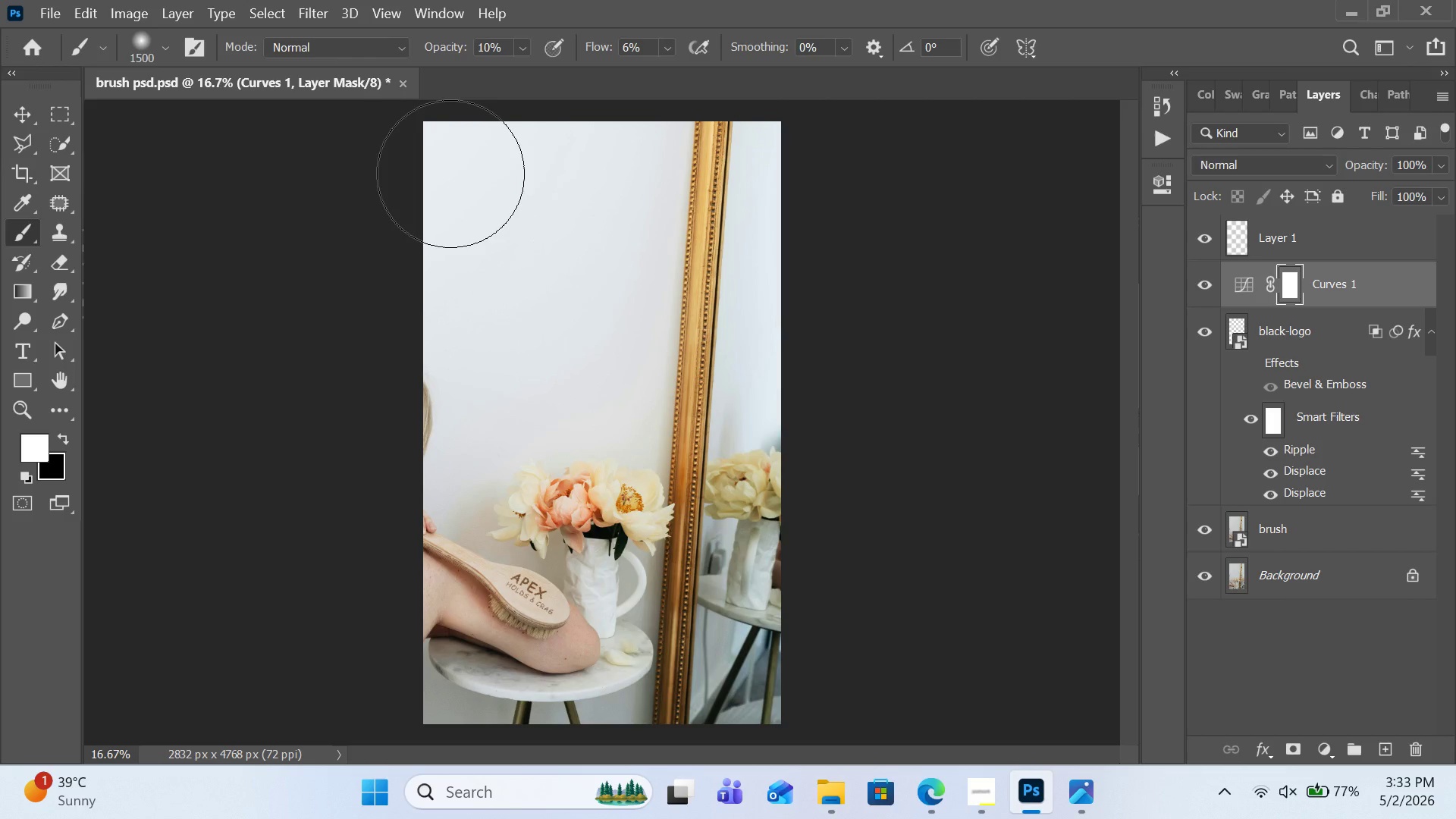 
left_click_drag(start_coordinate=[450, 170], to_coordinate=[480, 444])
 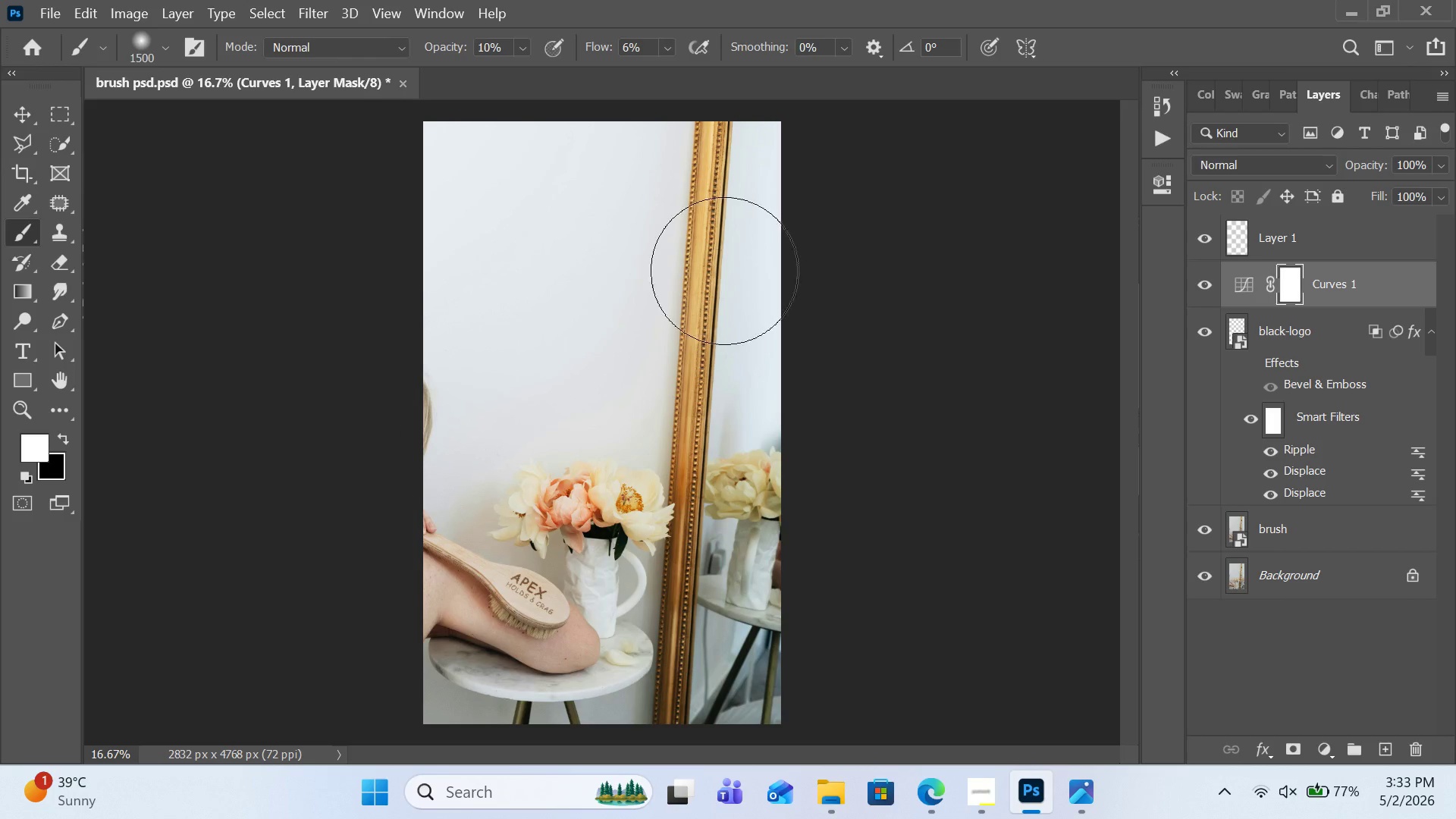 
left_click_drag(start_coordinate=[570, 391], to_coordinate=[592, 318])
 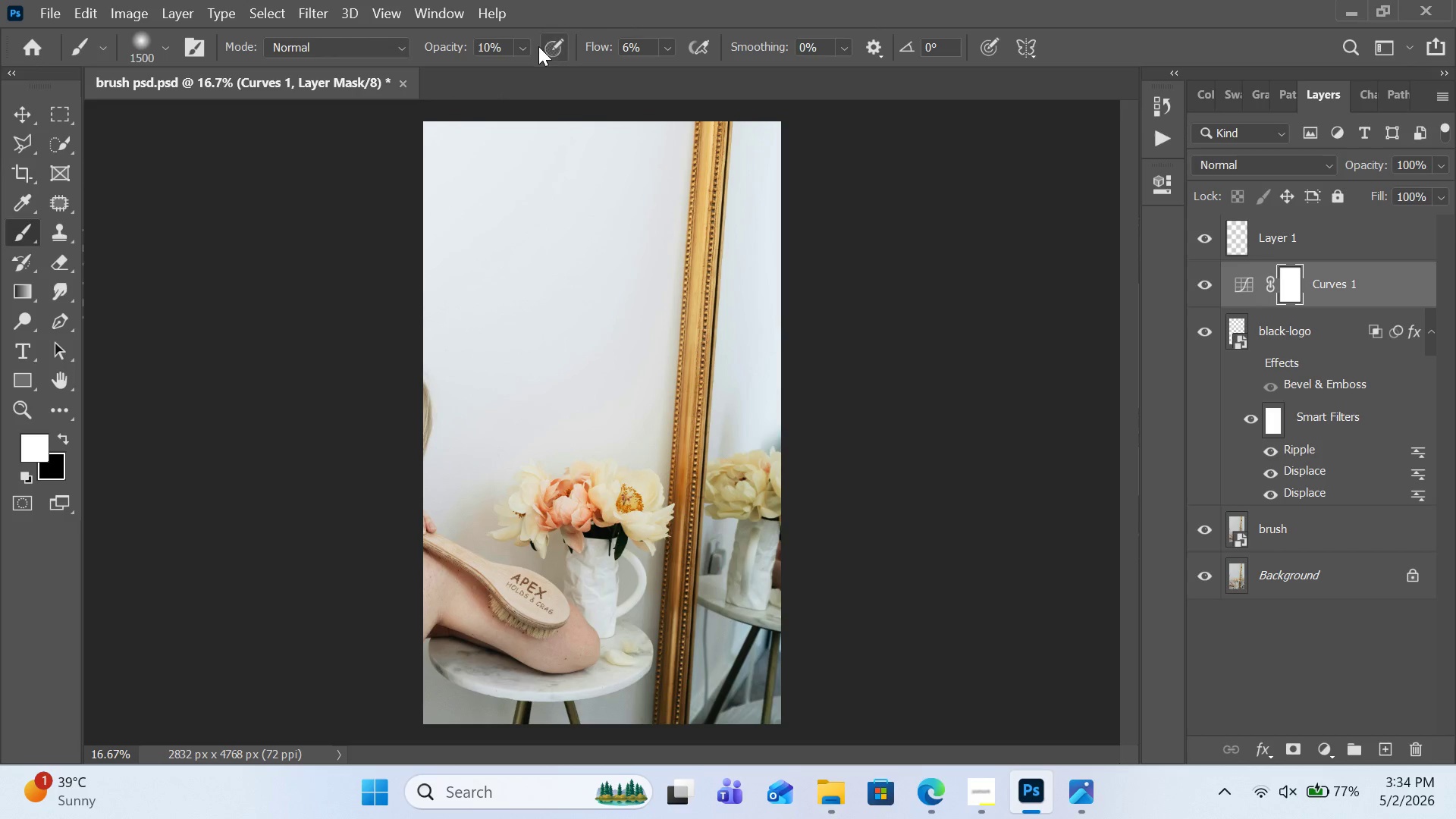 
left_click([525, 46])
 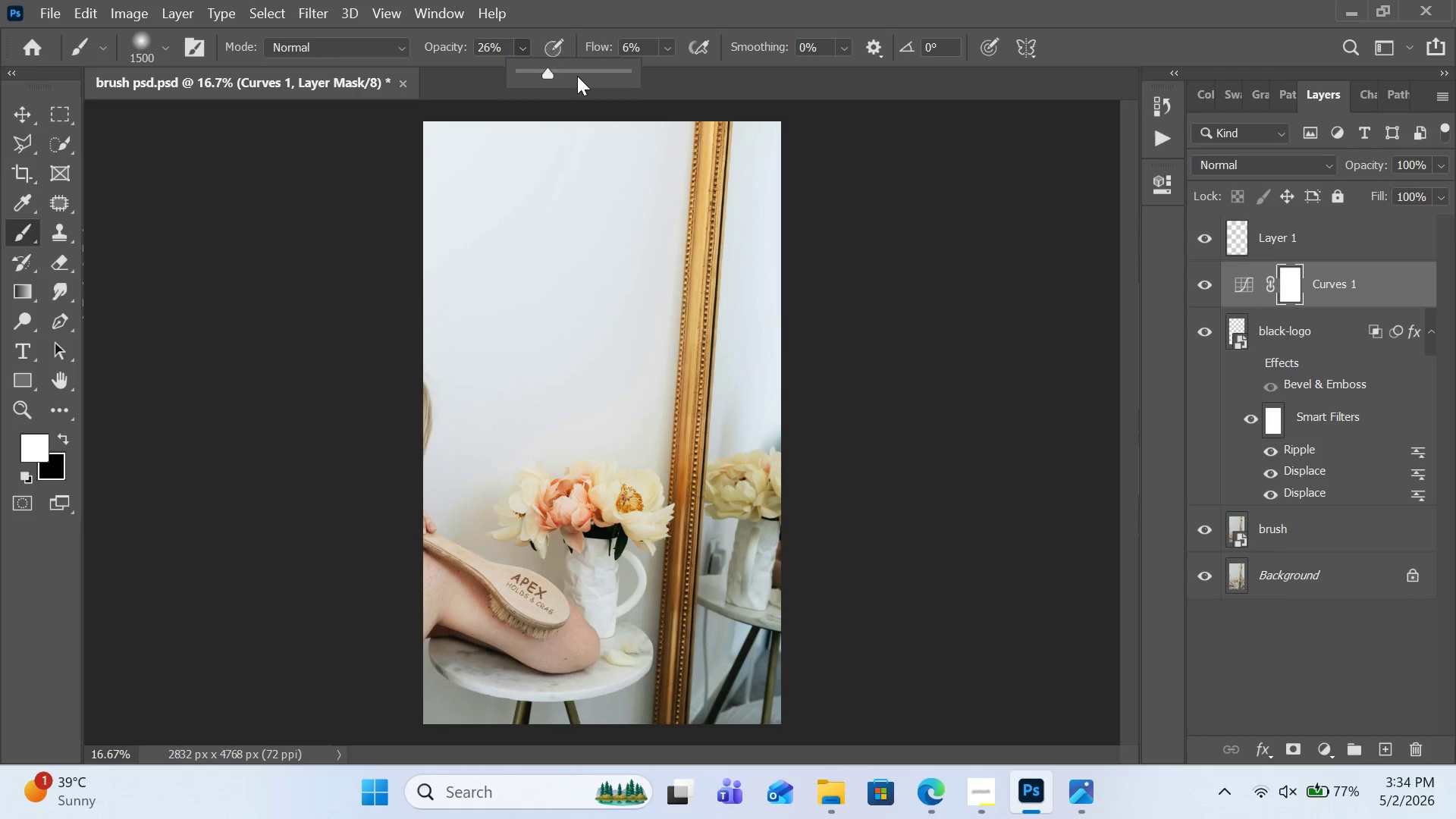 
double_click([577, 76])
 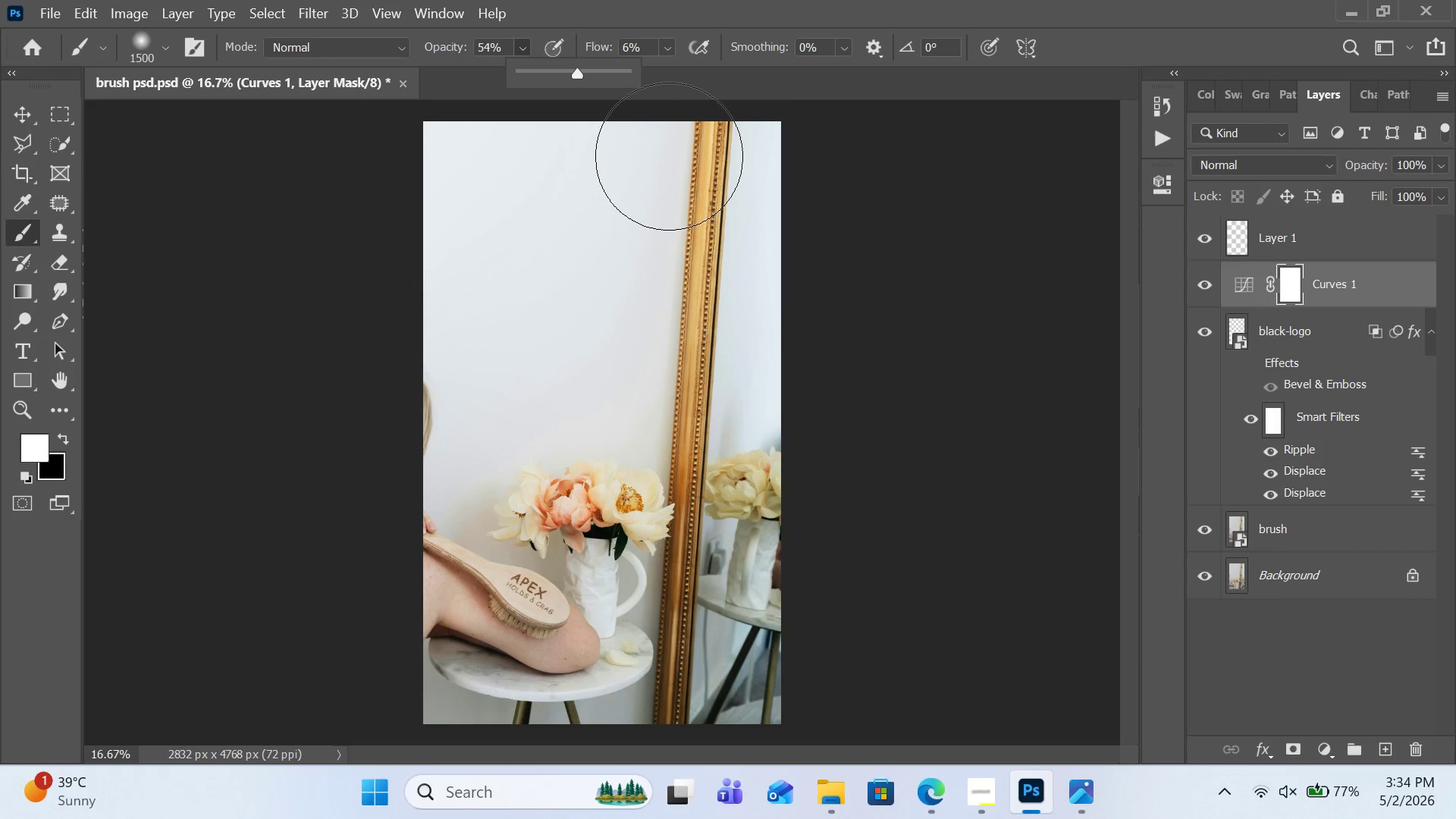 
left_click_drag(start_coordinate=[669, 156], to_coordinate=[487, 231])
 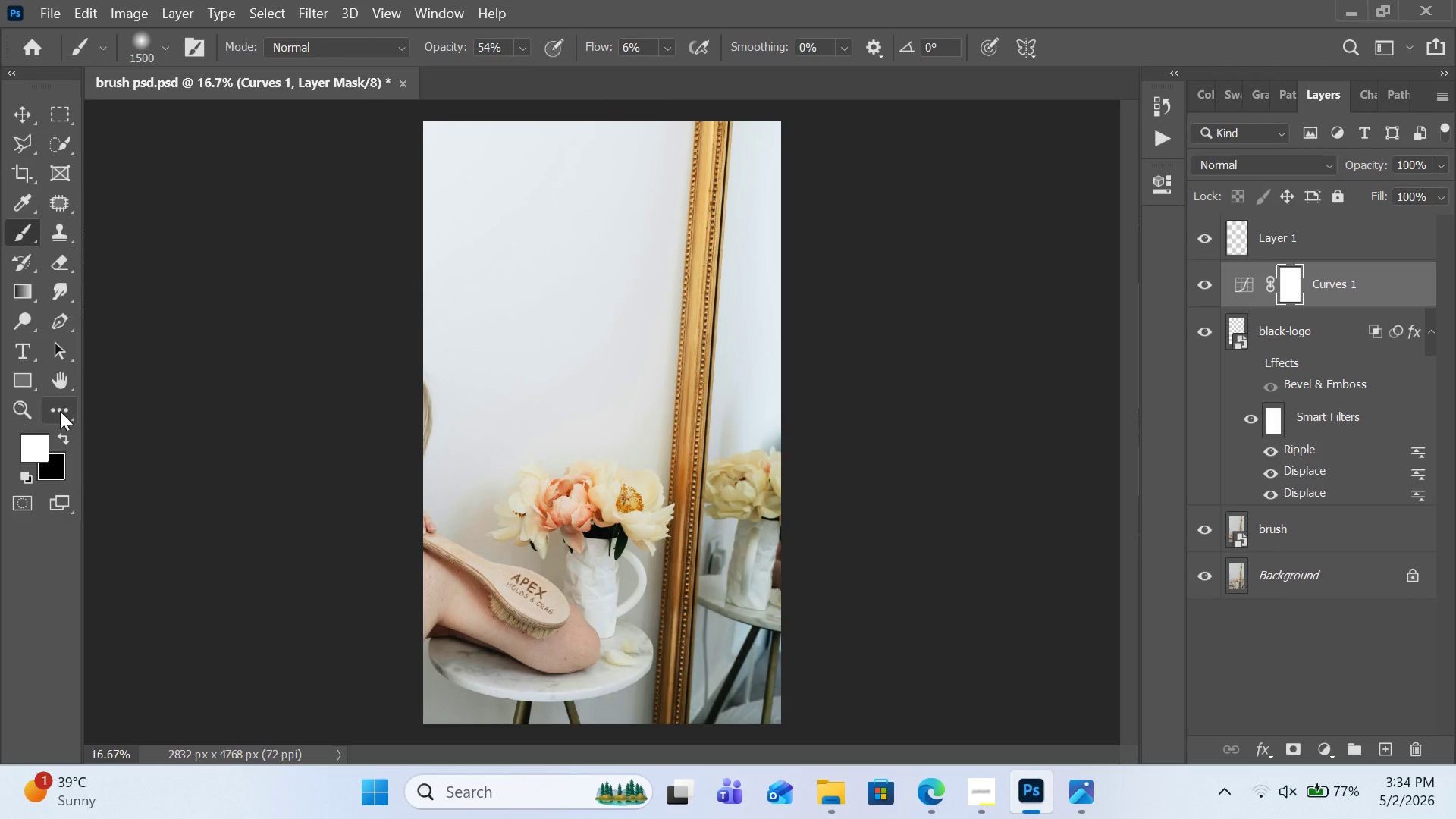 
left_click([58, 438])
 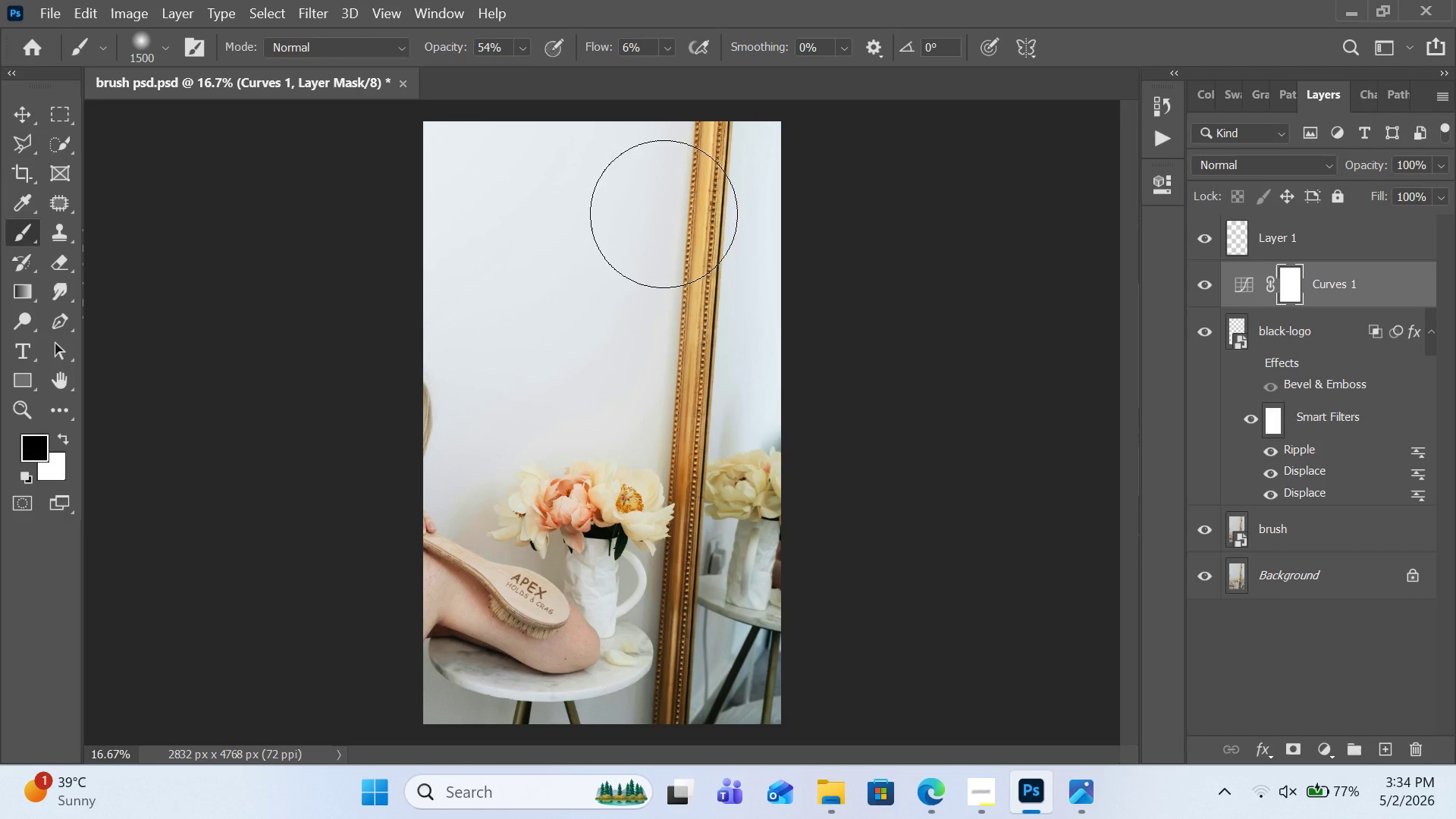 
left_click_drag(start_coordinate=[664, 213], to_coordinate=[533, 343])
 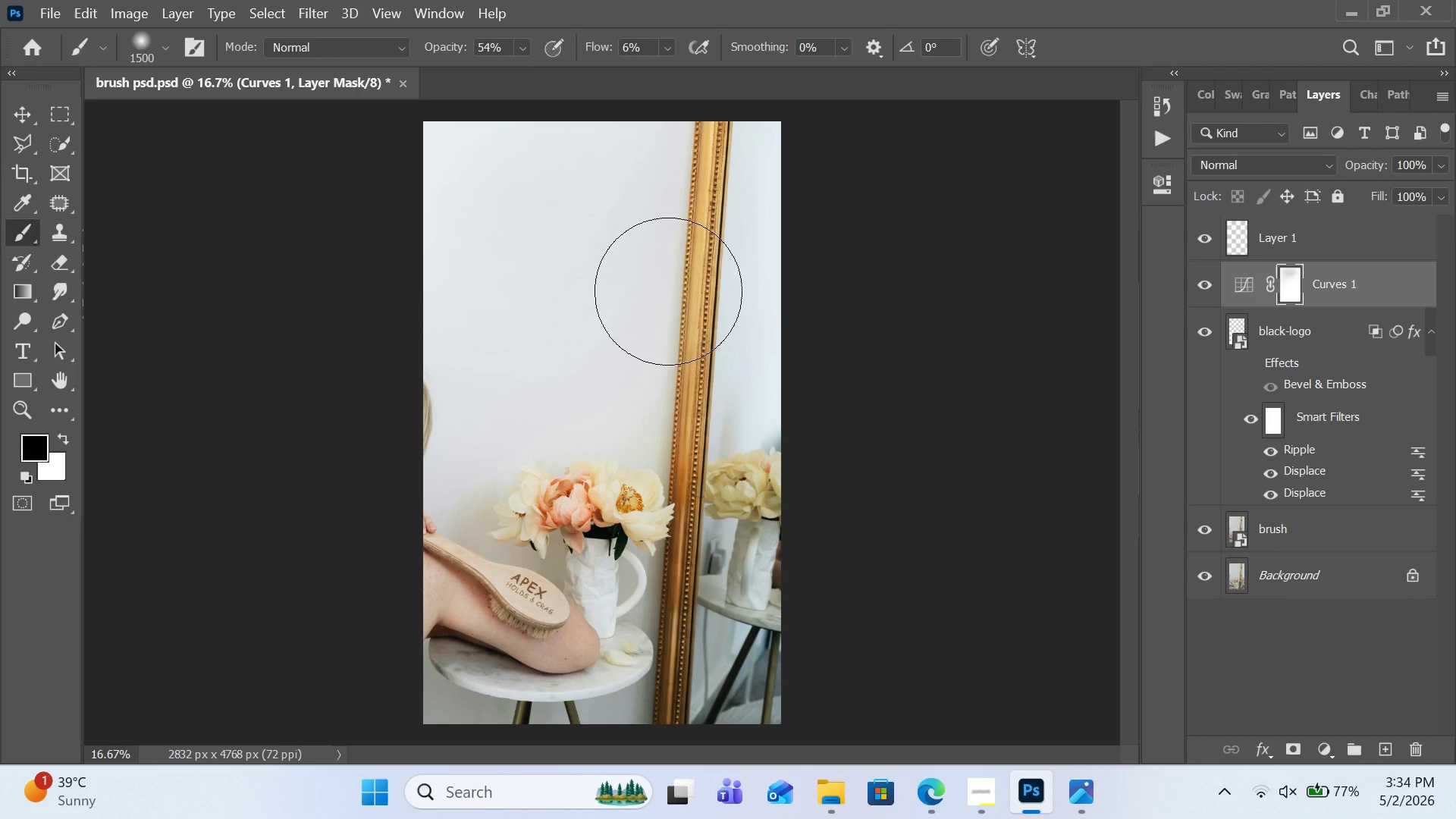 
left_click_drag(start_coordinate=[673, 285], to_coordinate=[759, 436])
 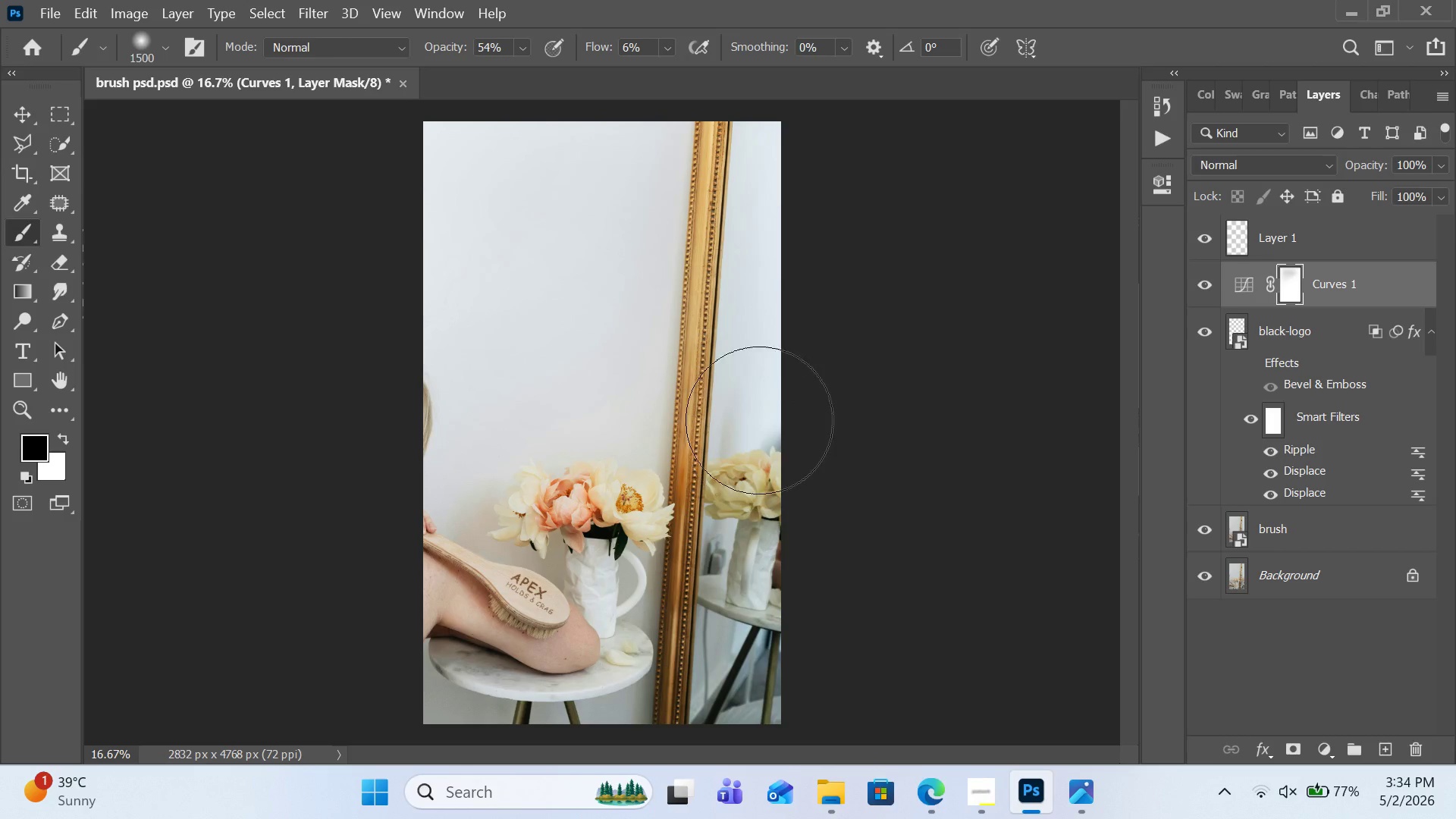 
left_click_drag(start_coordinate=[759, 436], to_coordinate=[767, 456])
 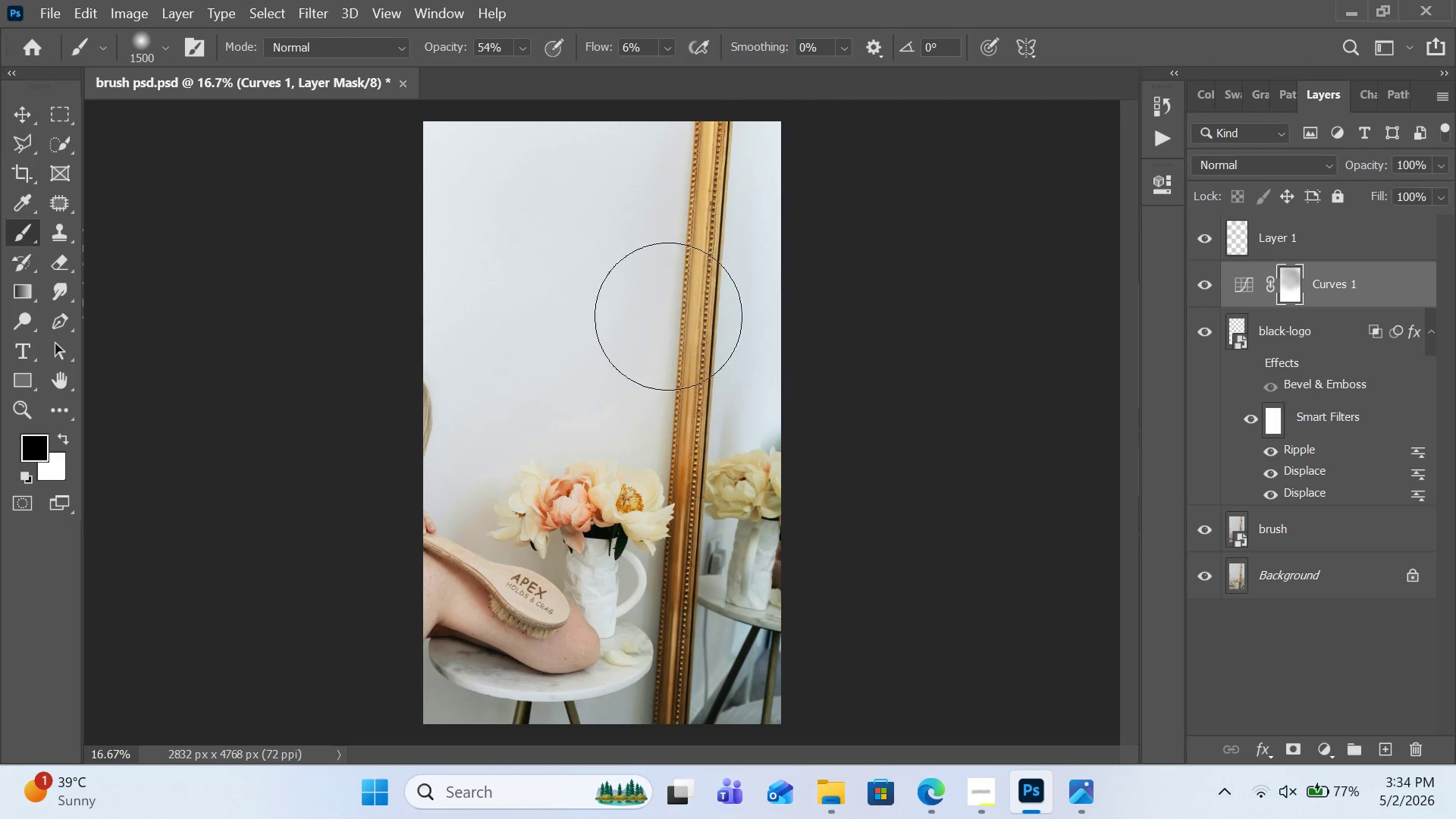 
left_click_drag(start_coordinate=[620, 344], to_coordinate=[472, 457])
 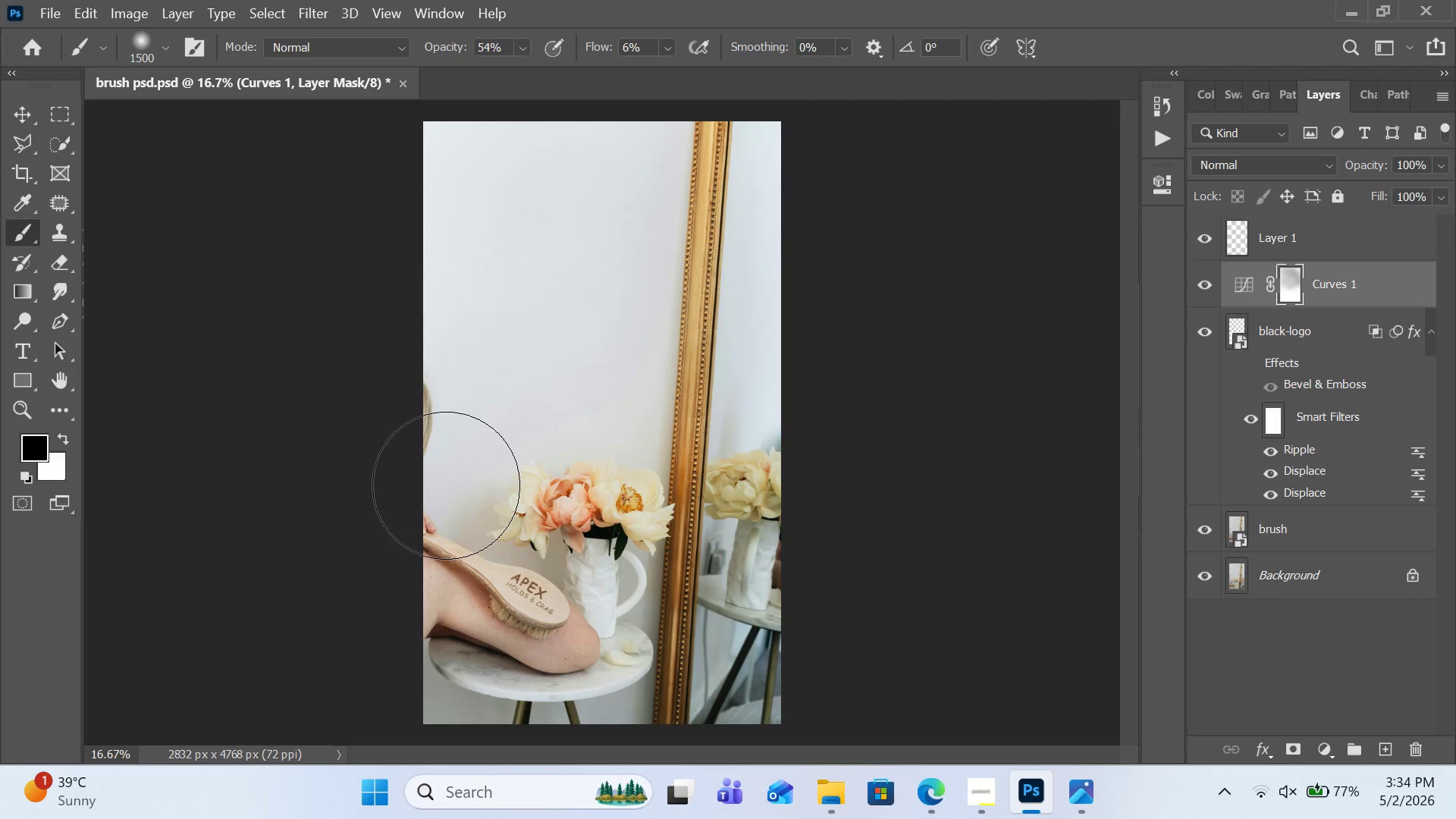 
left_click_drag(start_coordinate=[459, 469], to_coordinate=[441, 490])
 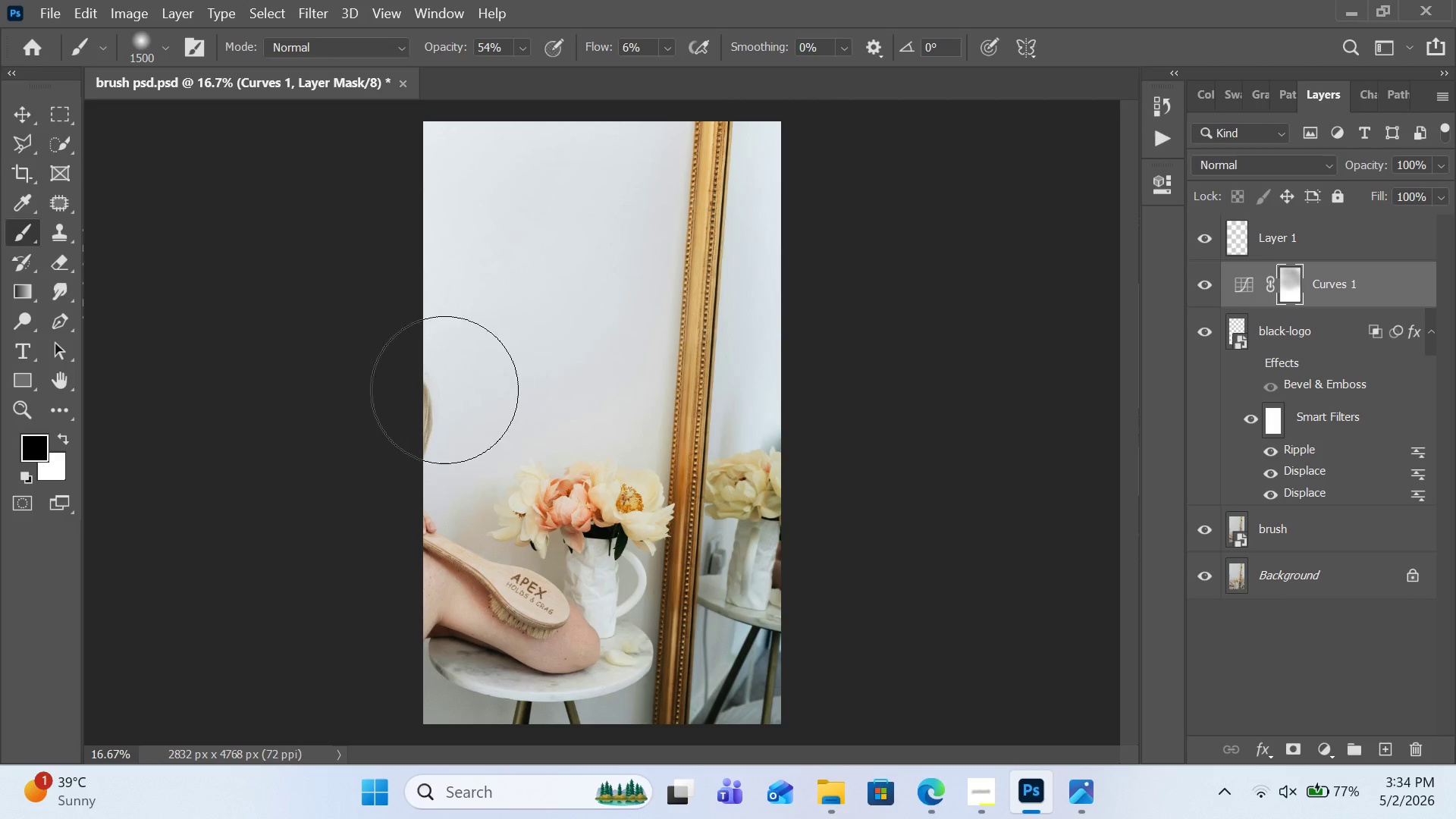 
left_click_drag(start_coordinate=[452, 378], to_coordinate=[428, 433])
 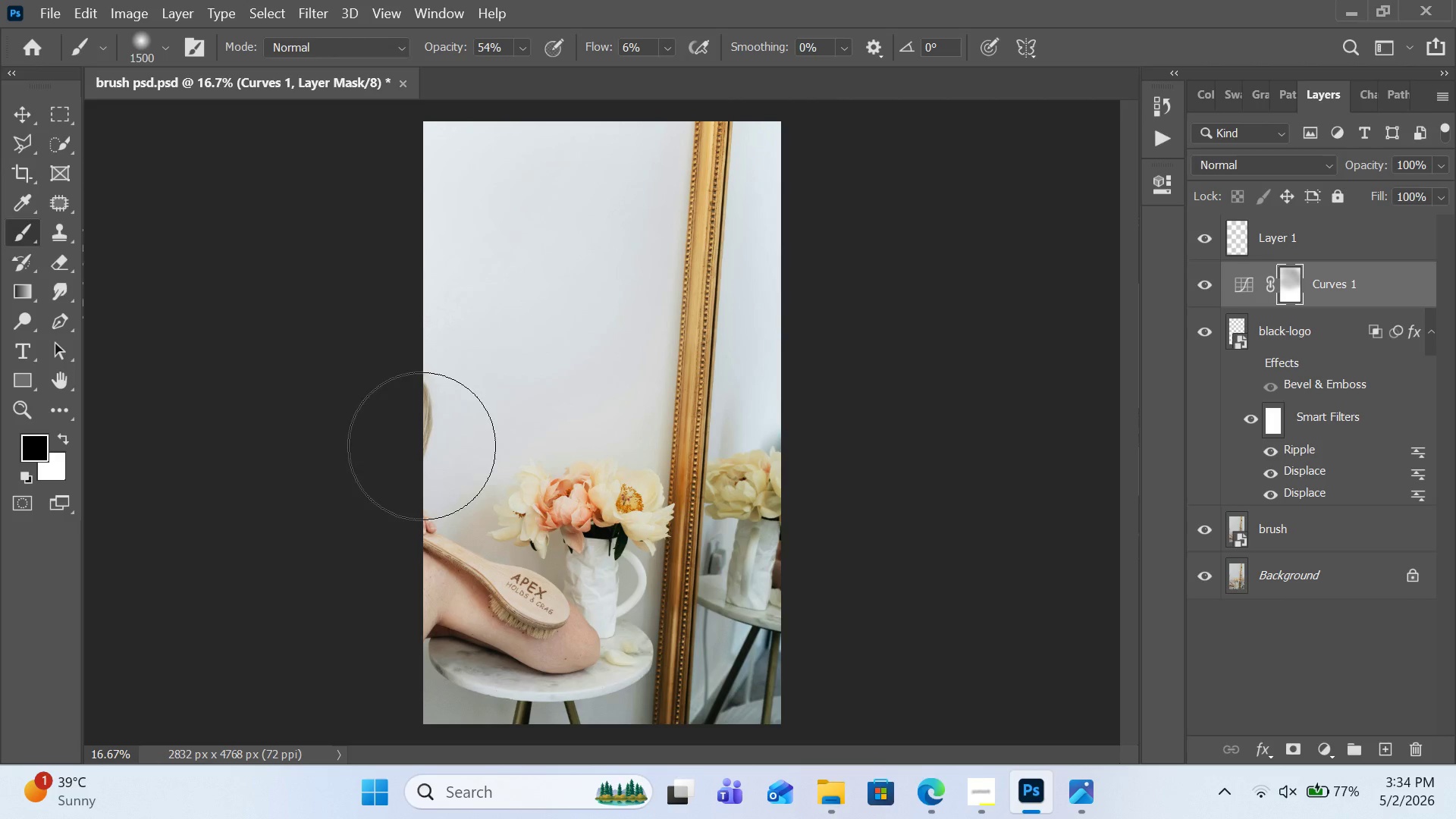 
left_click_drag(start_coordinate=[424, 444], to_coordinate=[360, 581])
 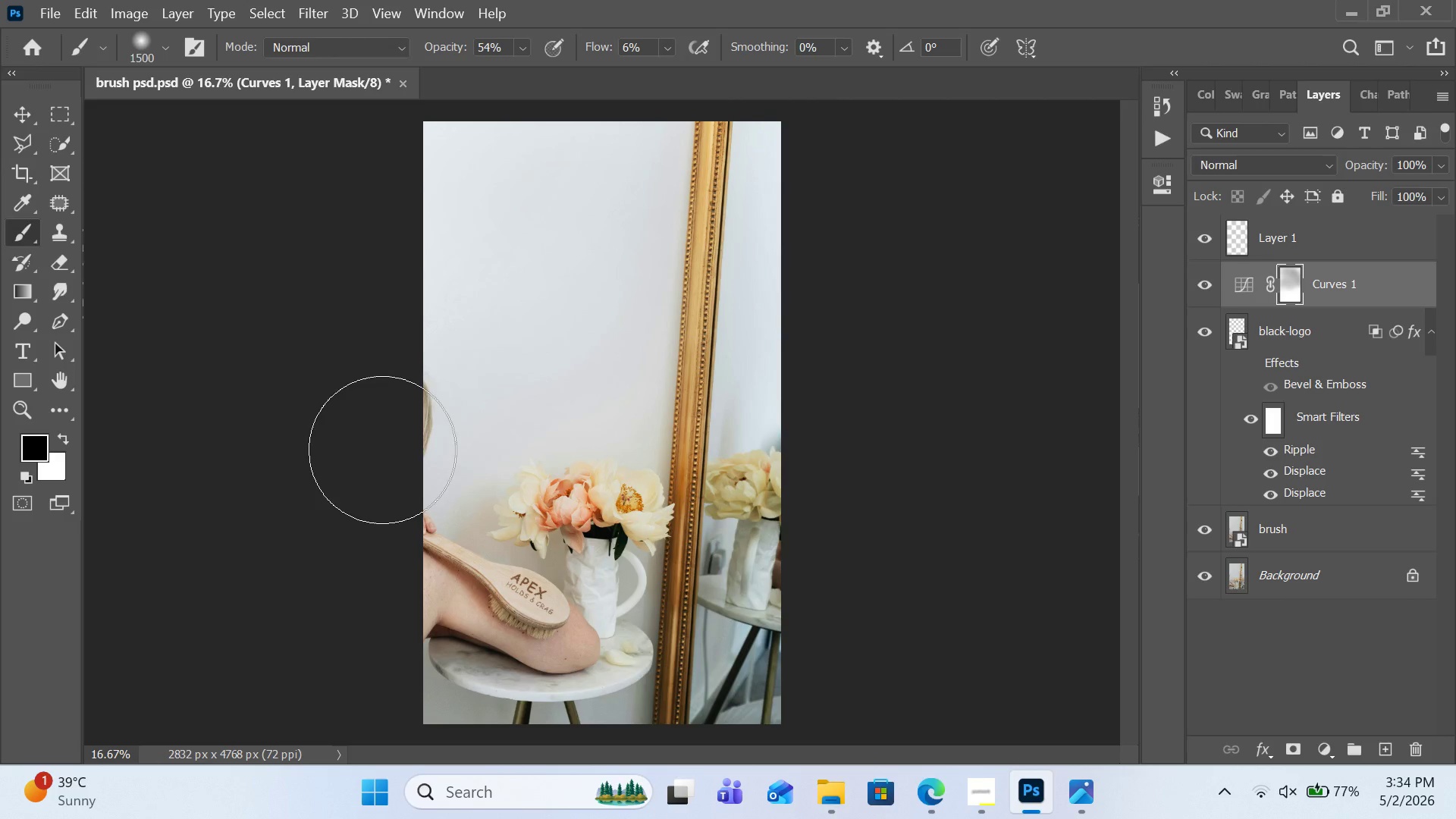 
left_click([414, 423])
 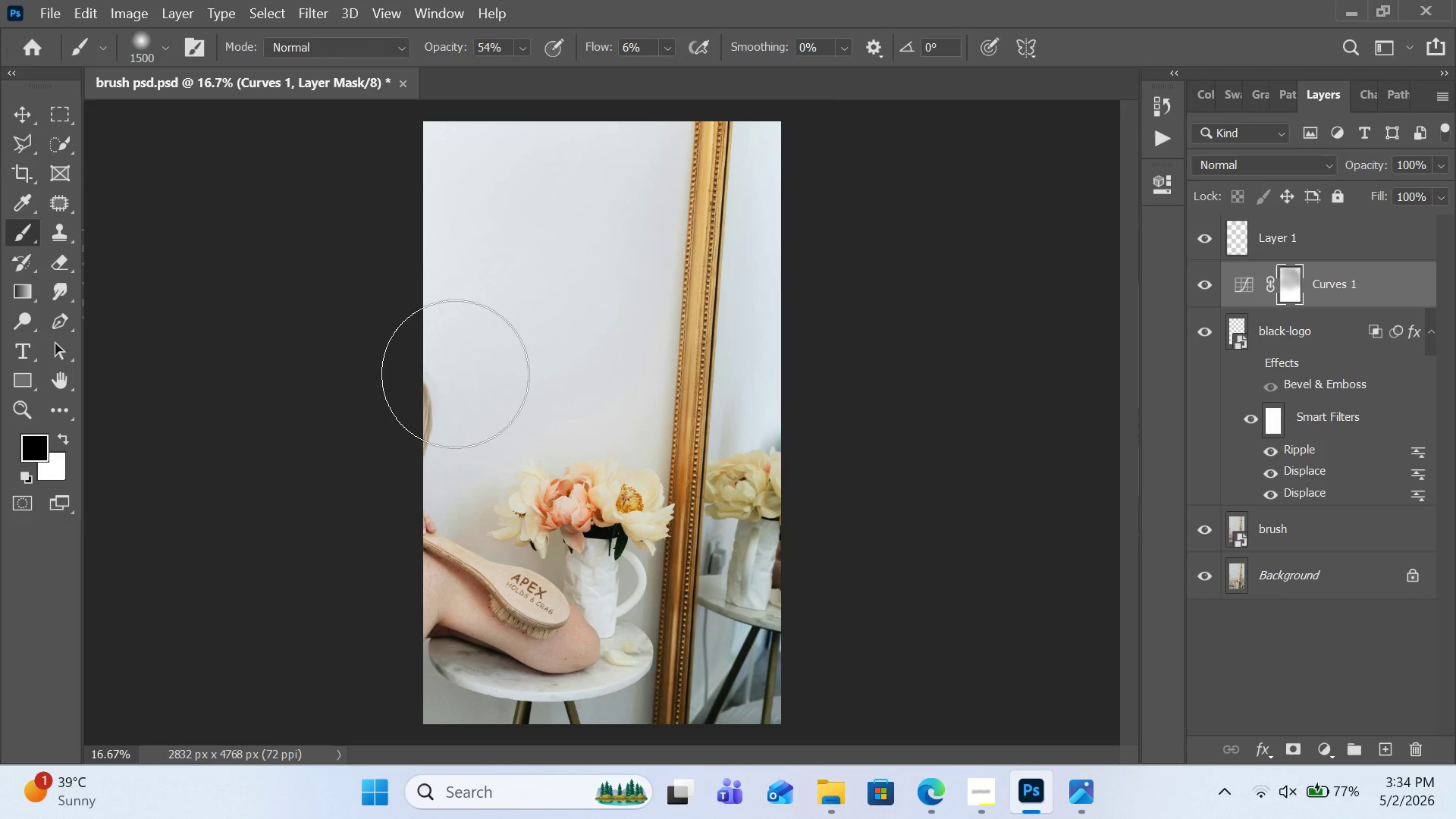 
left_click_drag(start_coordinate=[412, 422], to_coordinate=[396, 384])
 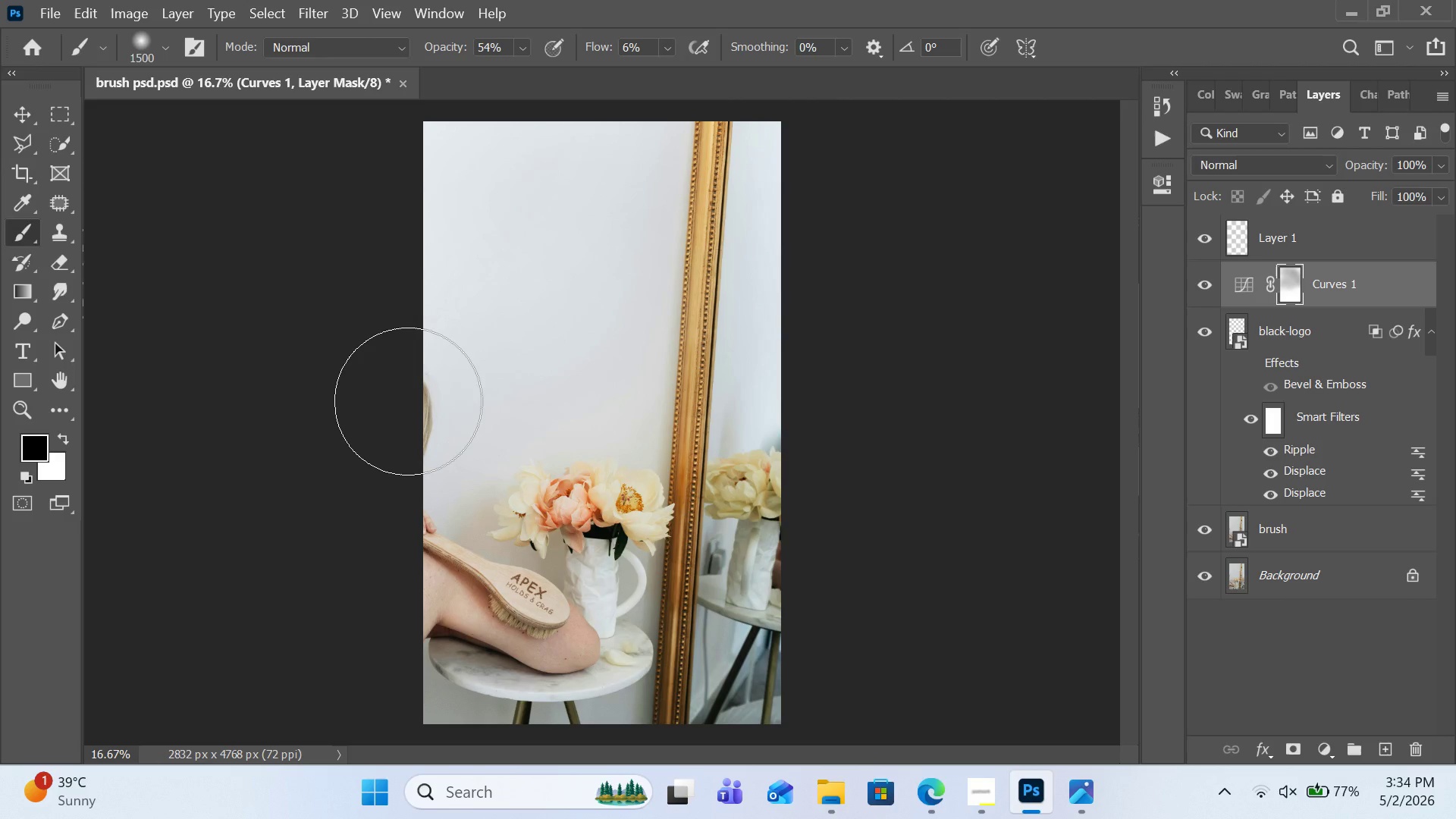 
triple_click([408, 402])
 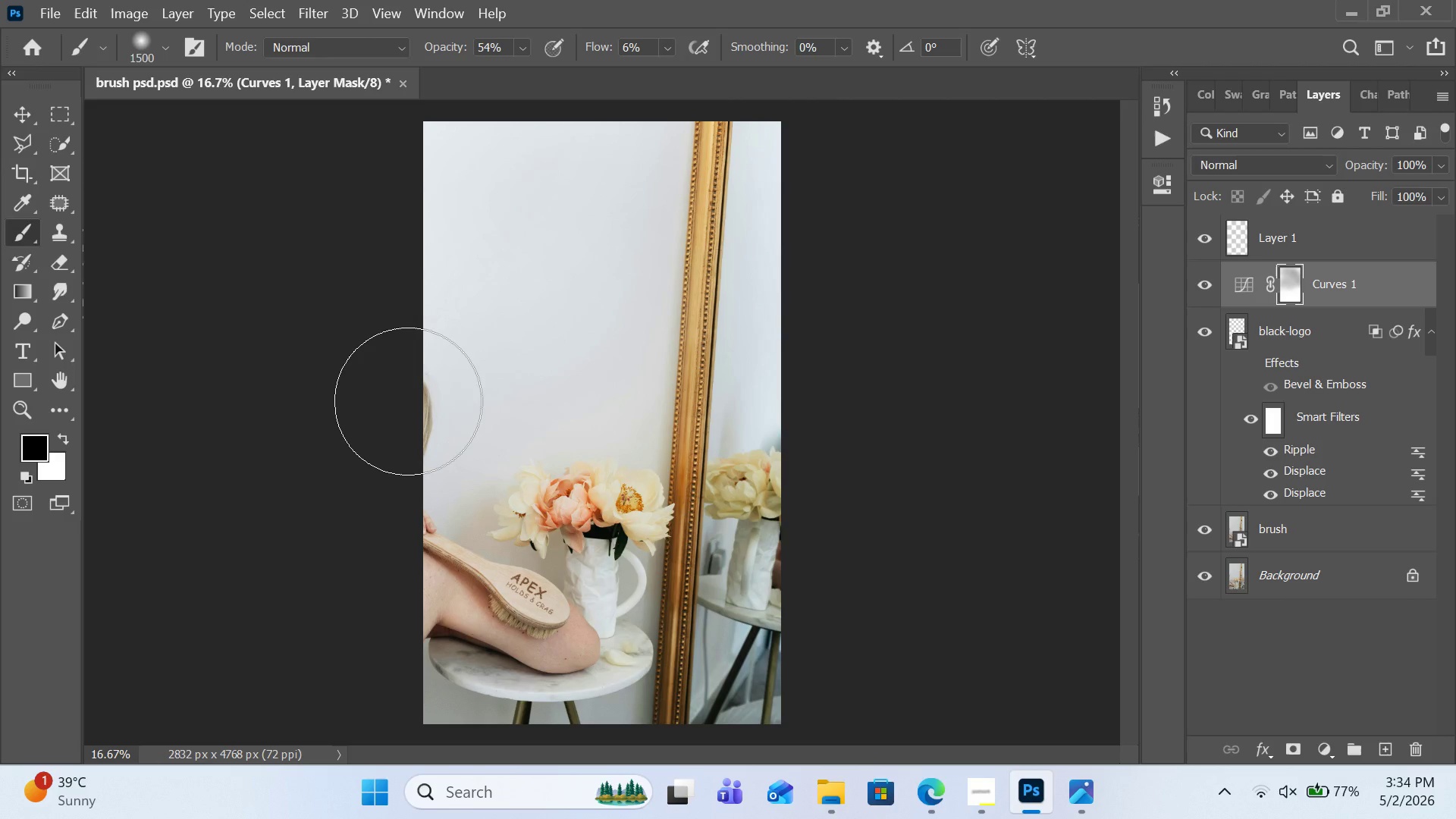 
triple_click([408, 402])
 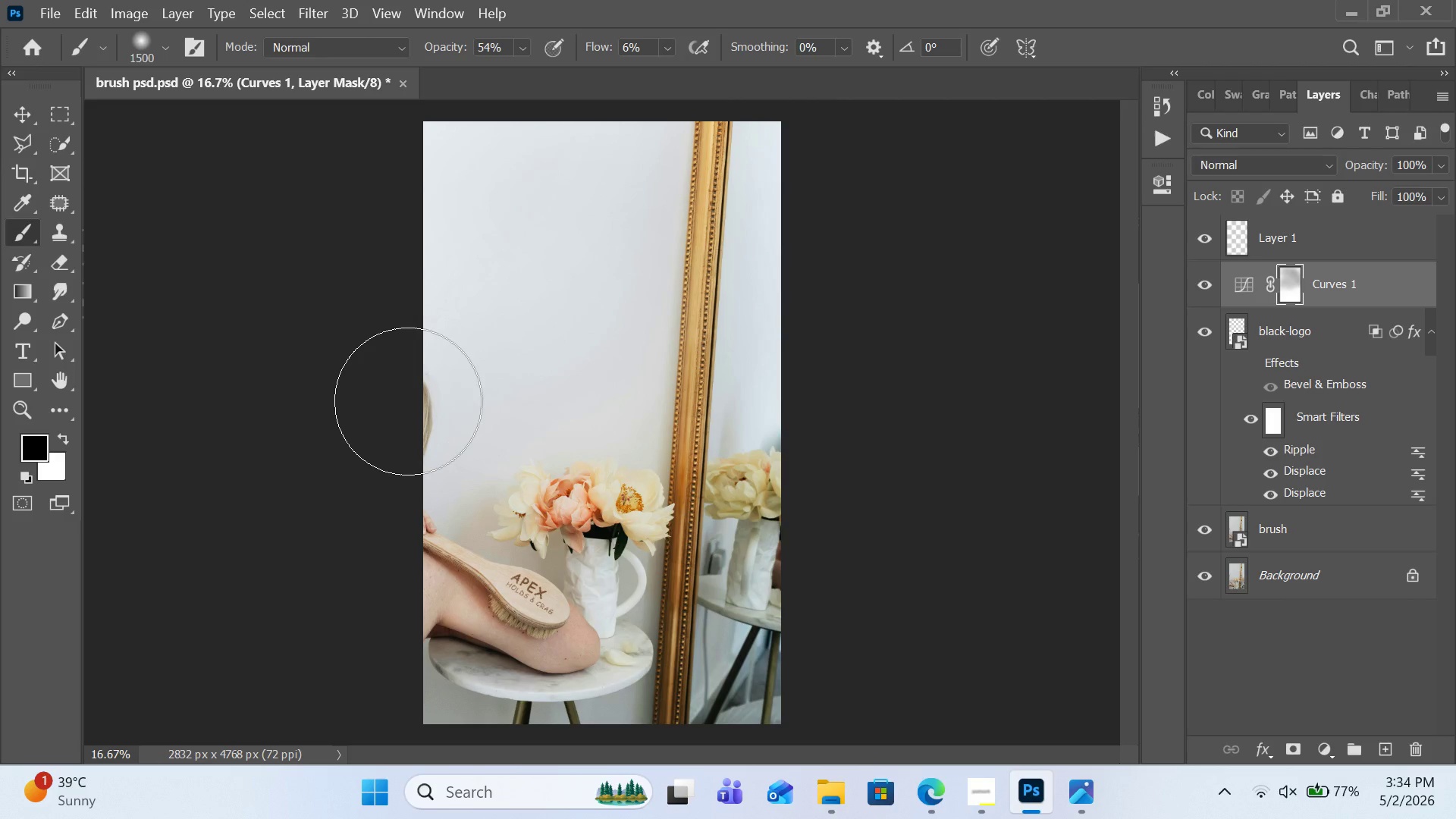 
triple_click([408, 402])
 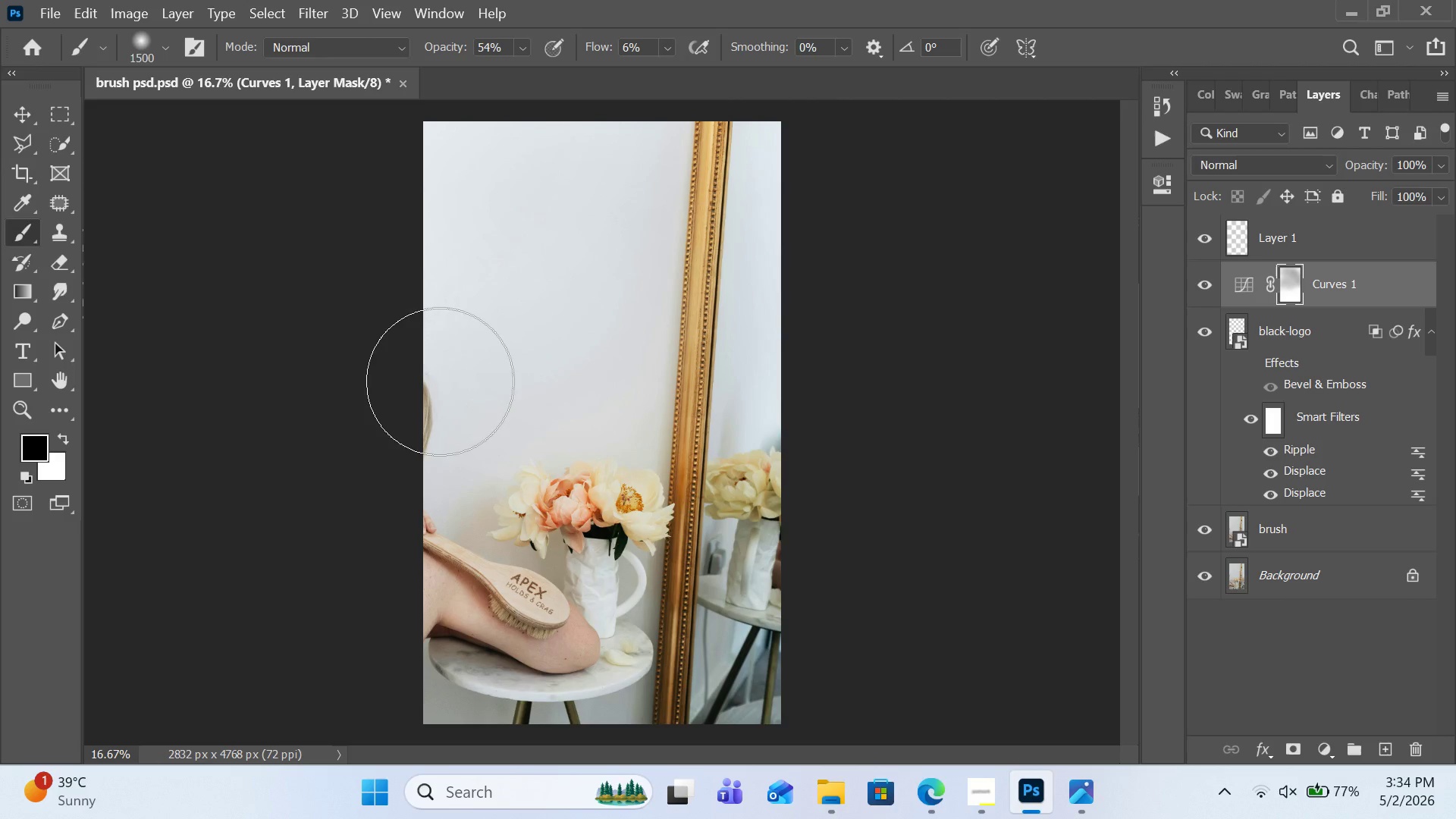 
left_click_drag(start_coordinate=[443, 391], to_coordinate=[601, 510])
 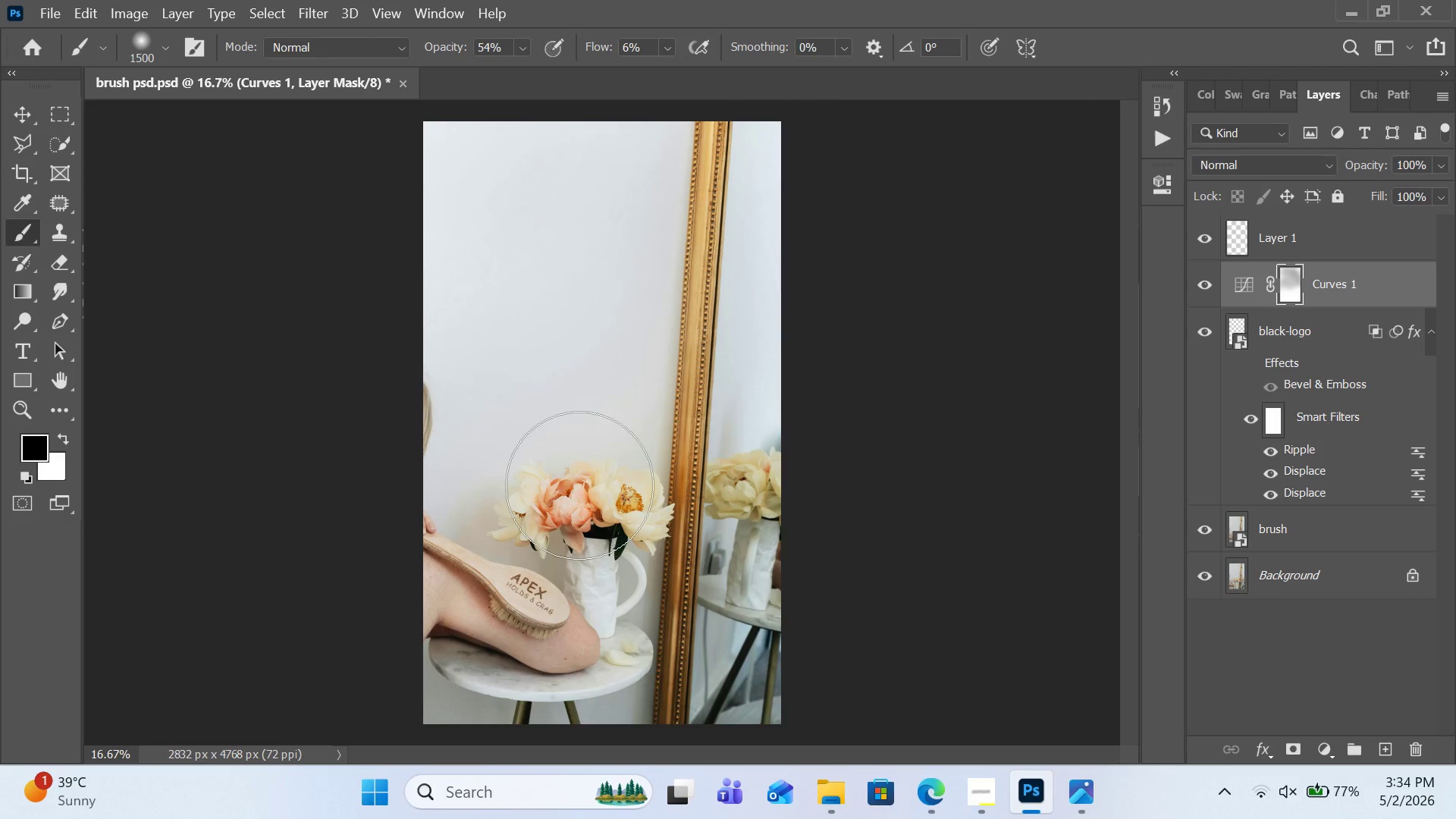 
double_click([585, 485])
 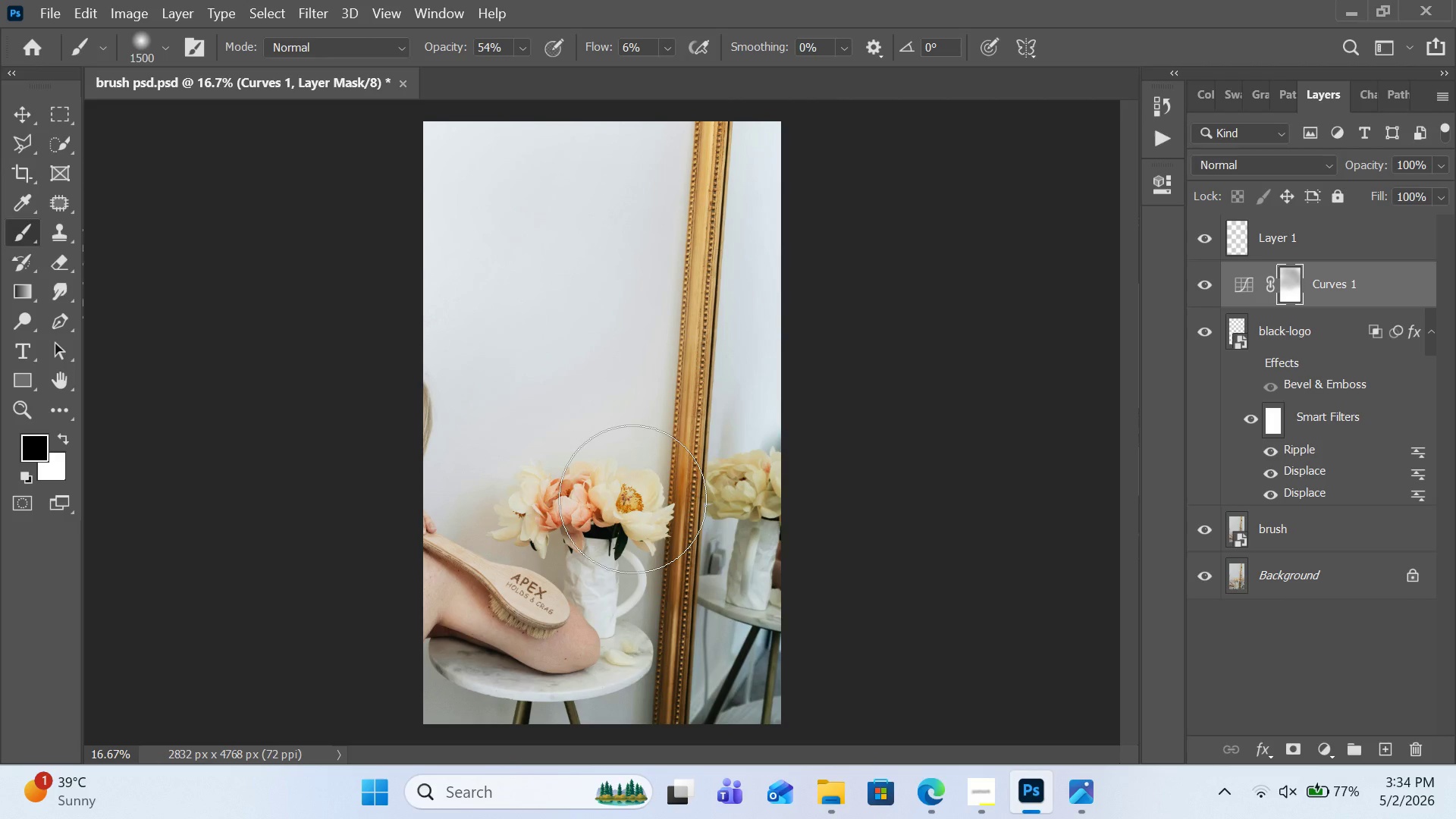 
triple_click([632, 499])
 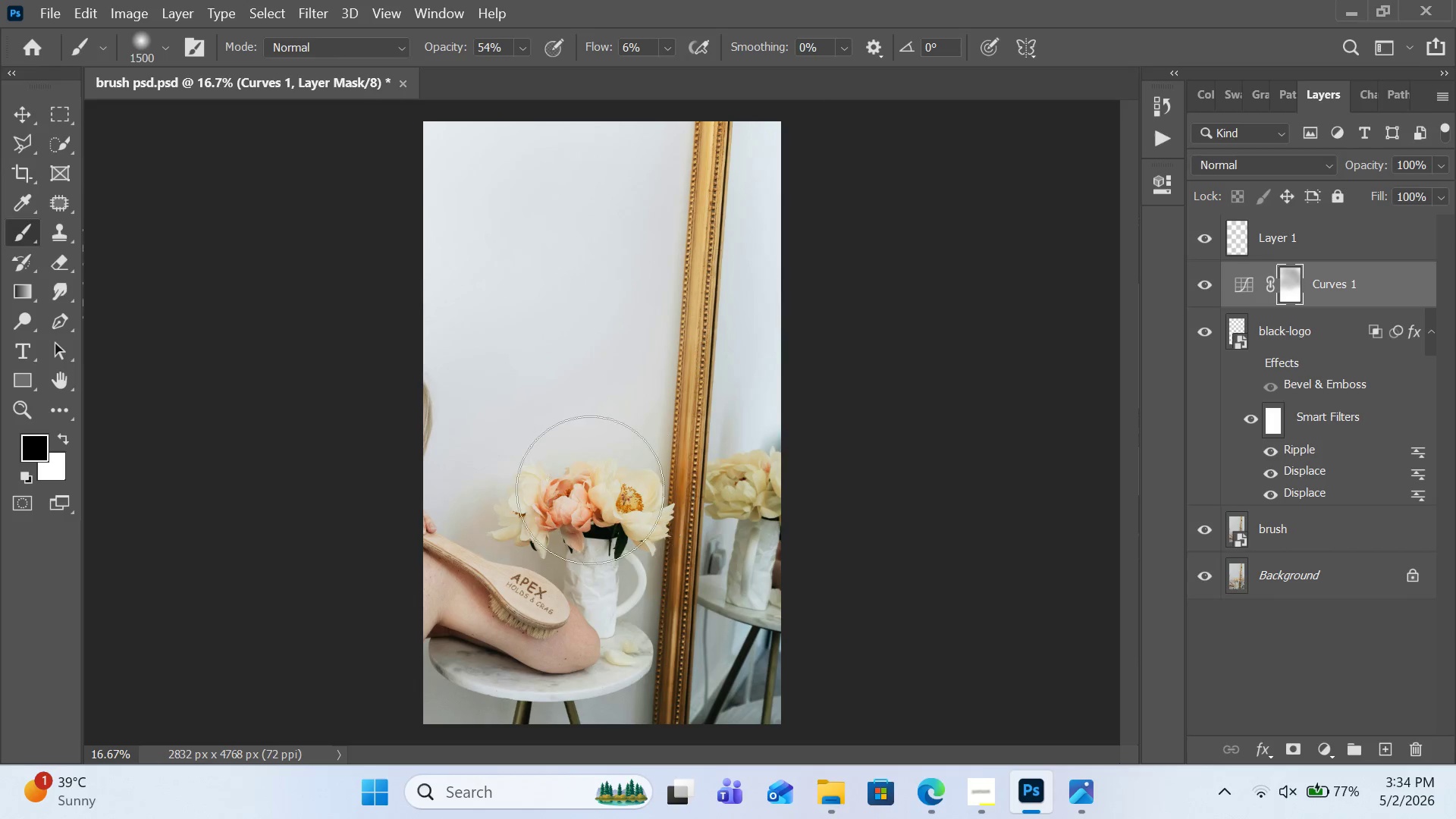 
triple_click([590, 490])
 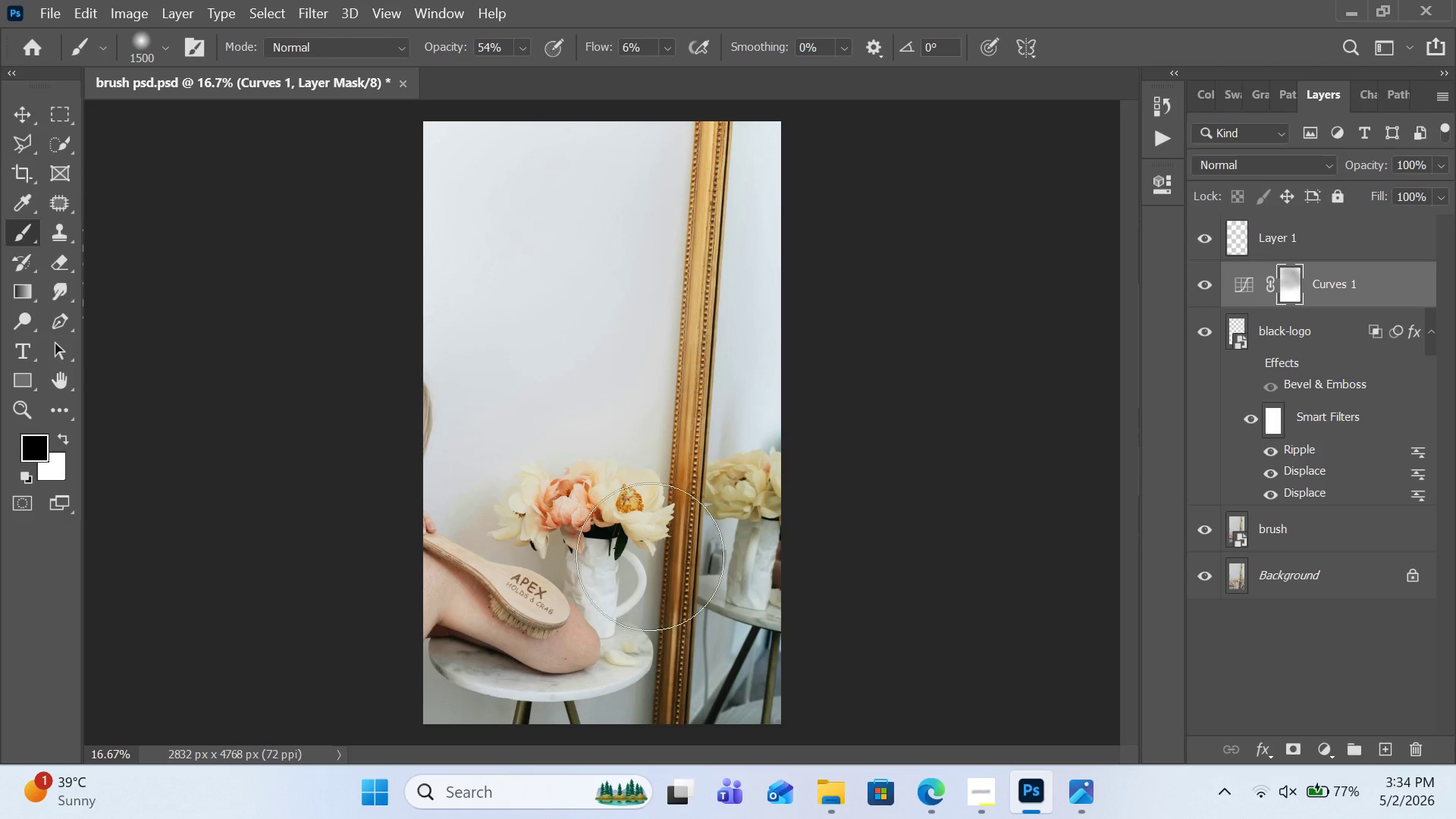 
triple_click([650, 557])
 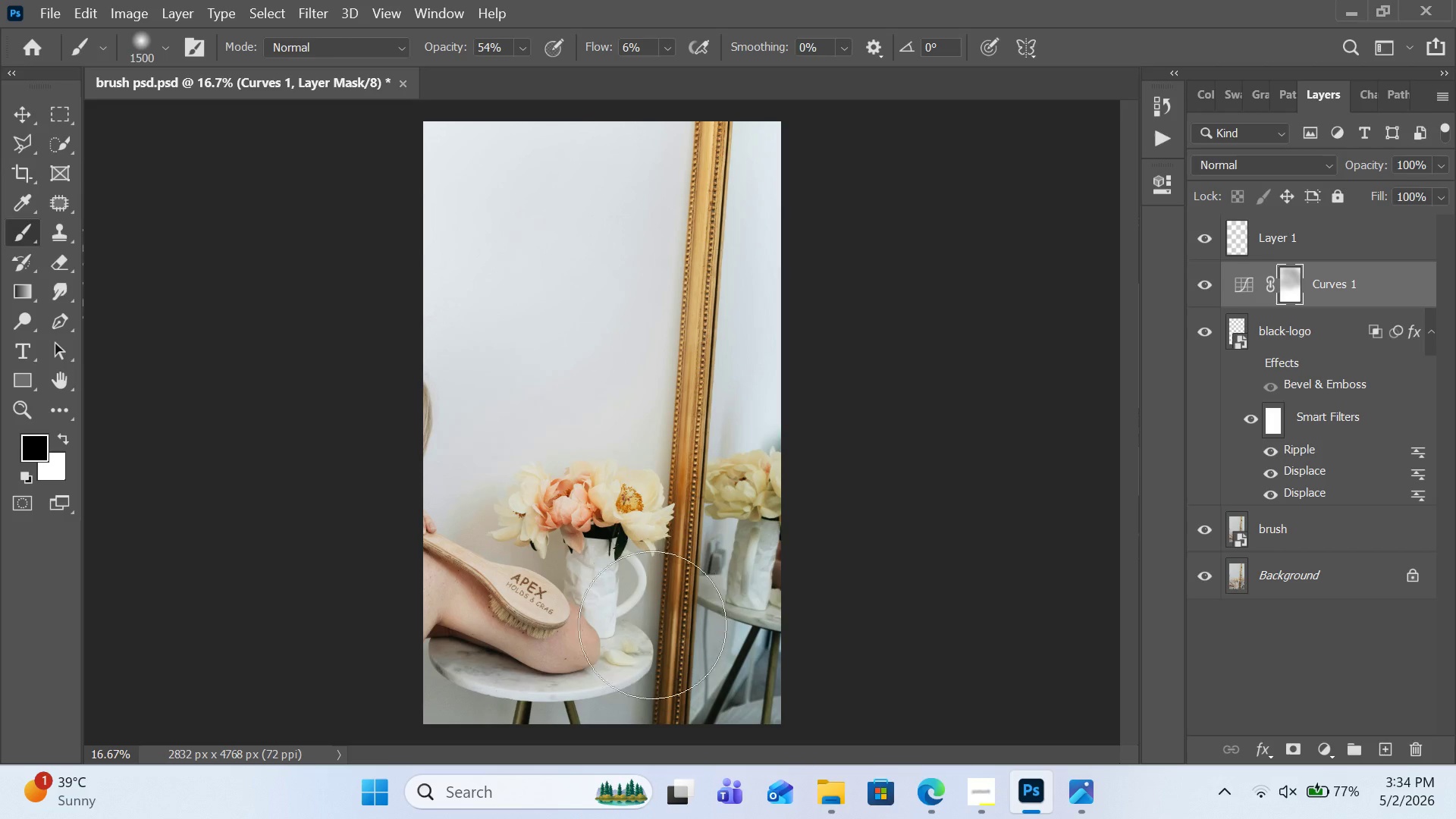 
left_click_drag(start_coordinate=[652, 623], to_coordinate=[652, 634])
 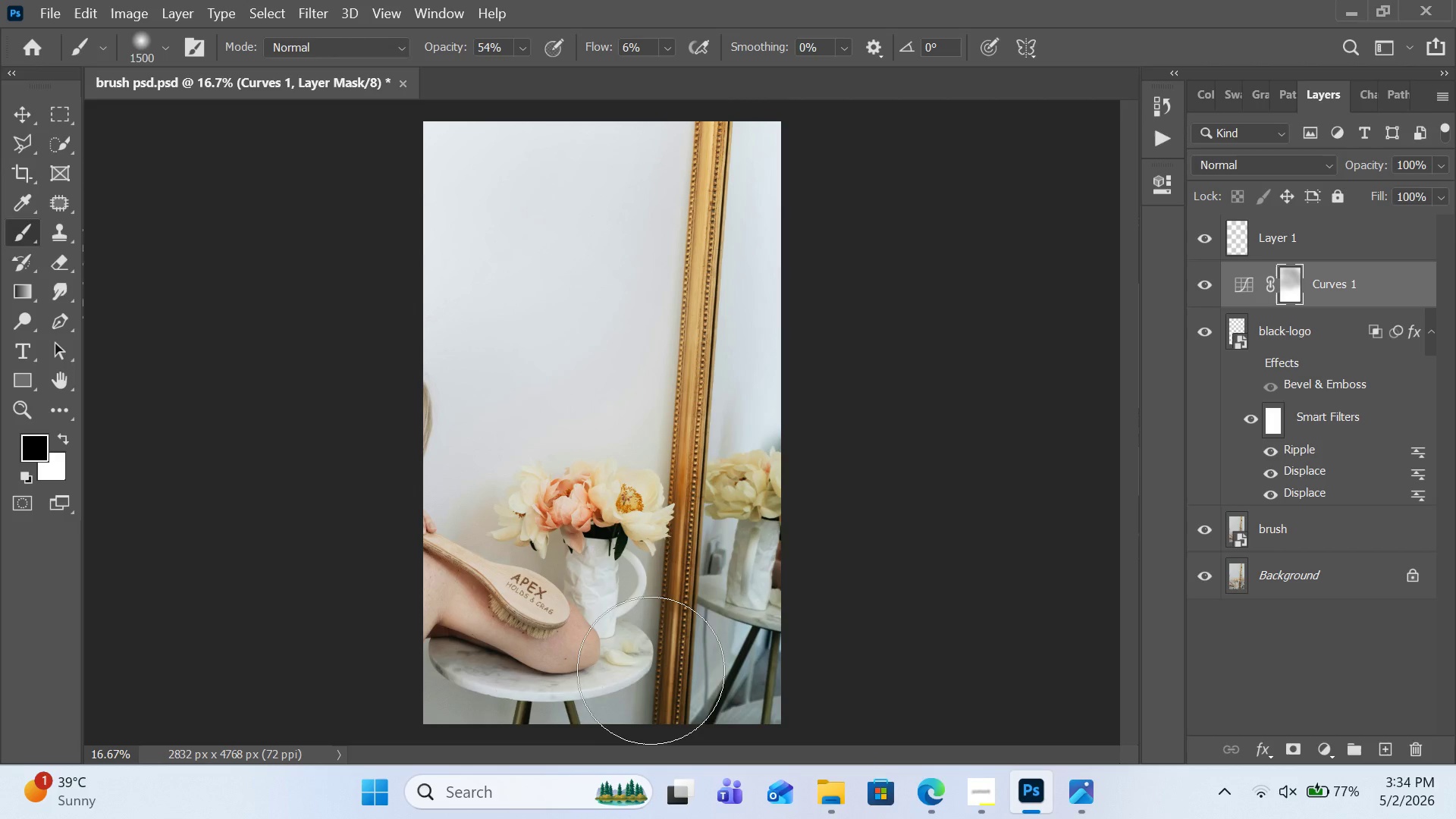 
left_click_drag(start_coordinate=[651, 670], to_coordinate=[651, 674])
 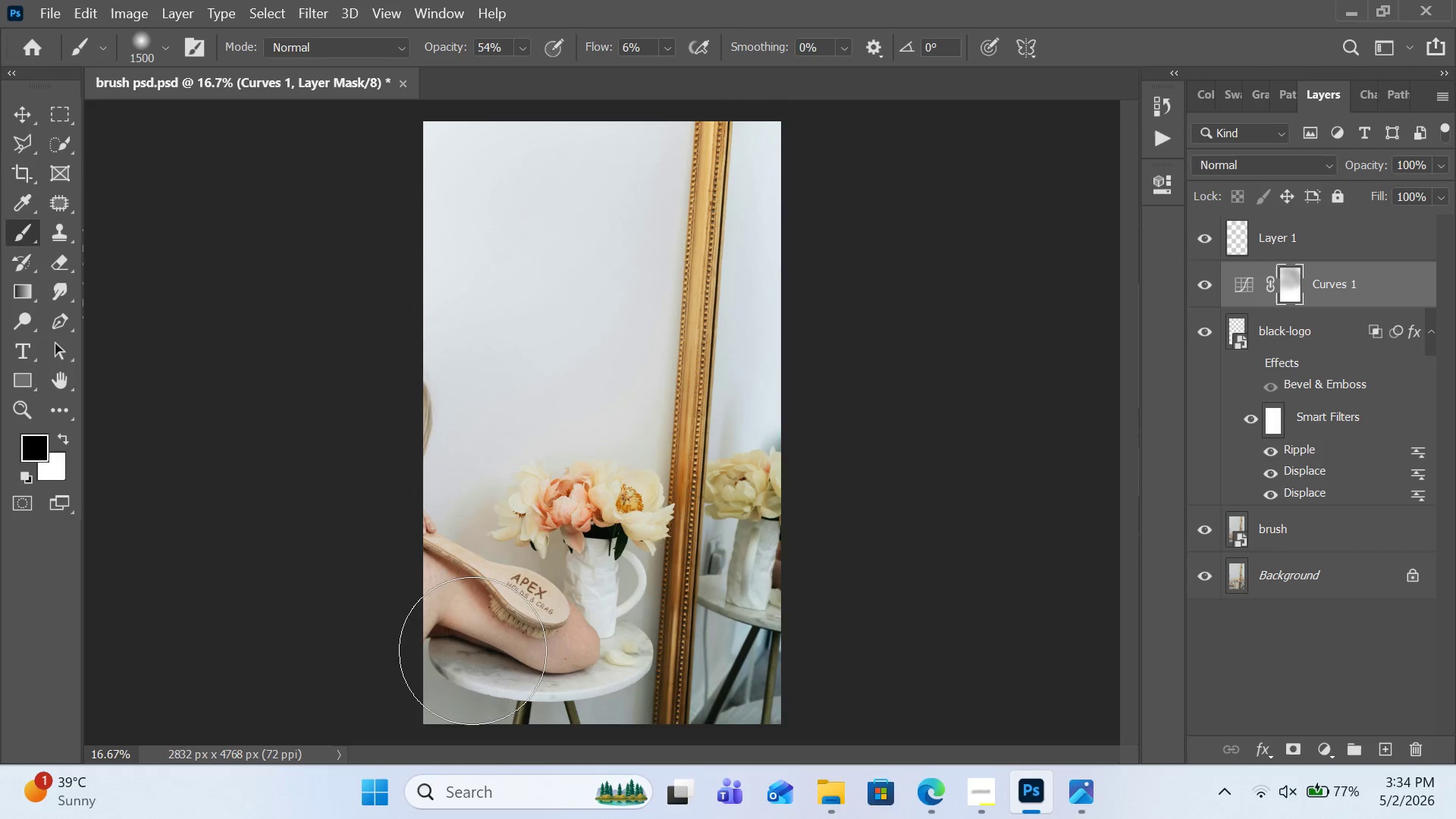 
left_click([453, 648])
 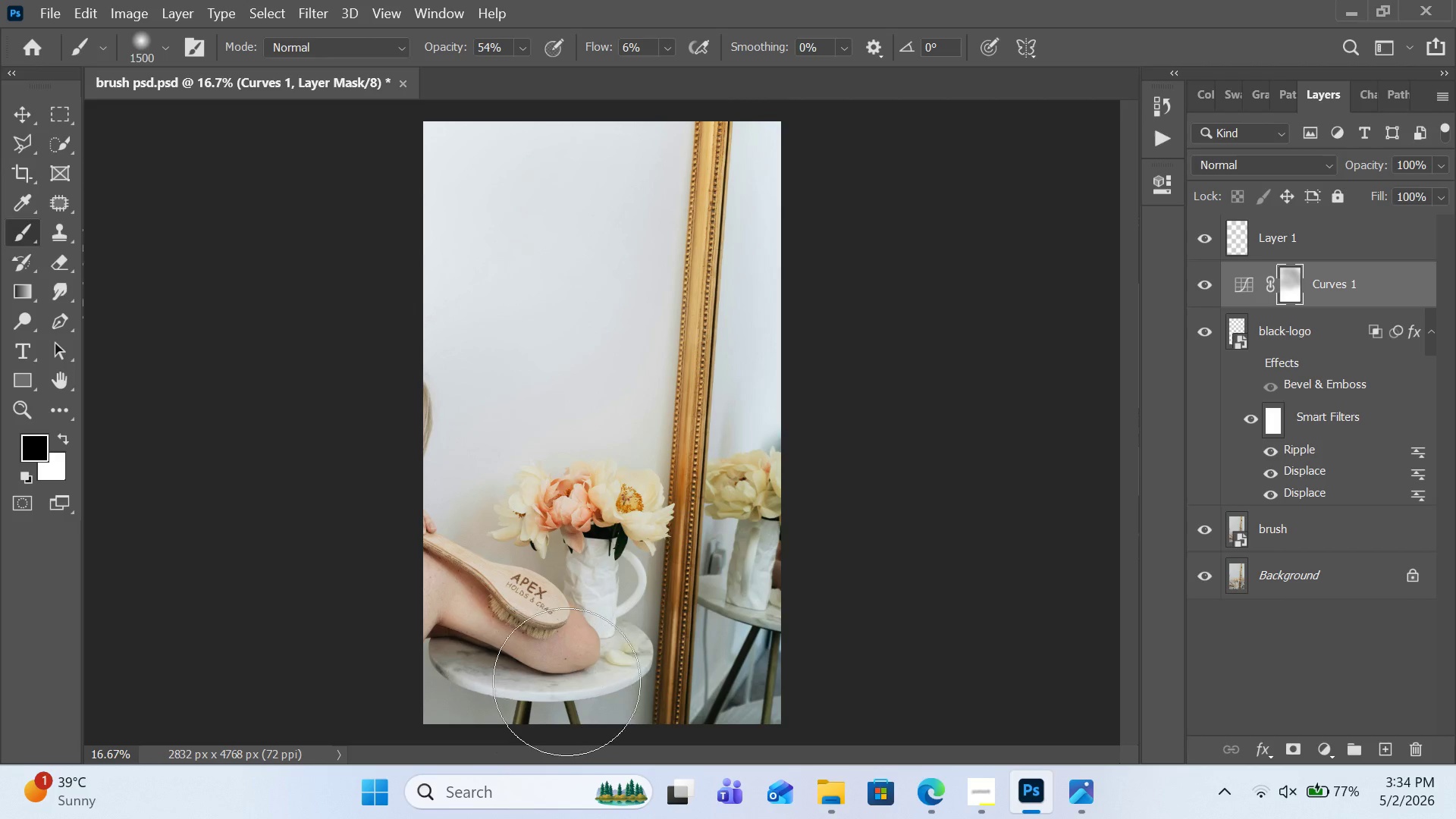 
left_click_drag(start_coordinate=[560, 682], to_coordinate=[604, 682])
 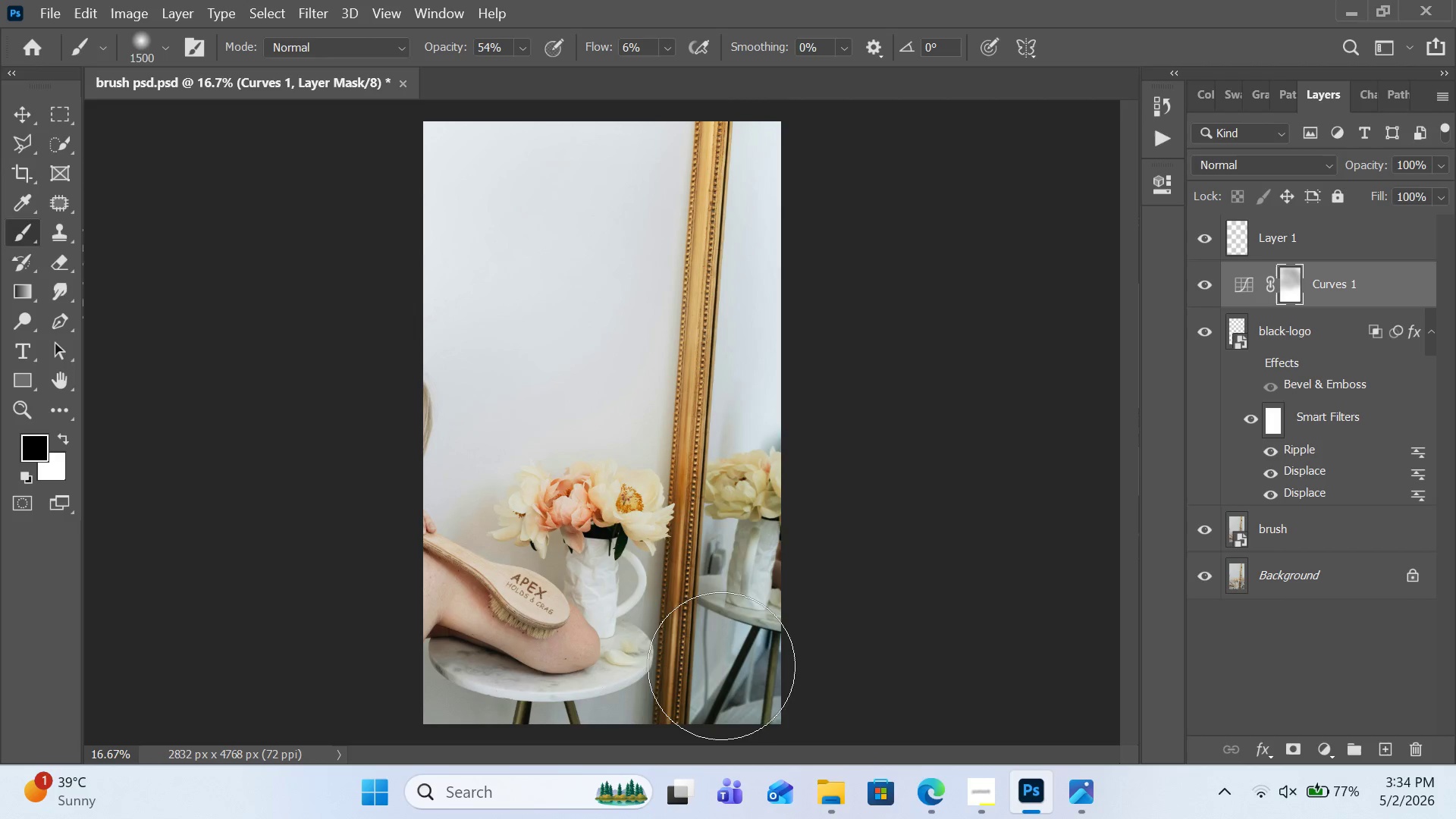 
left_click_drag(start_coordinate=[693, 682], to_coordinate=[774, 377])
 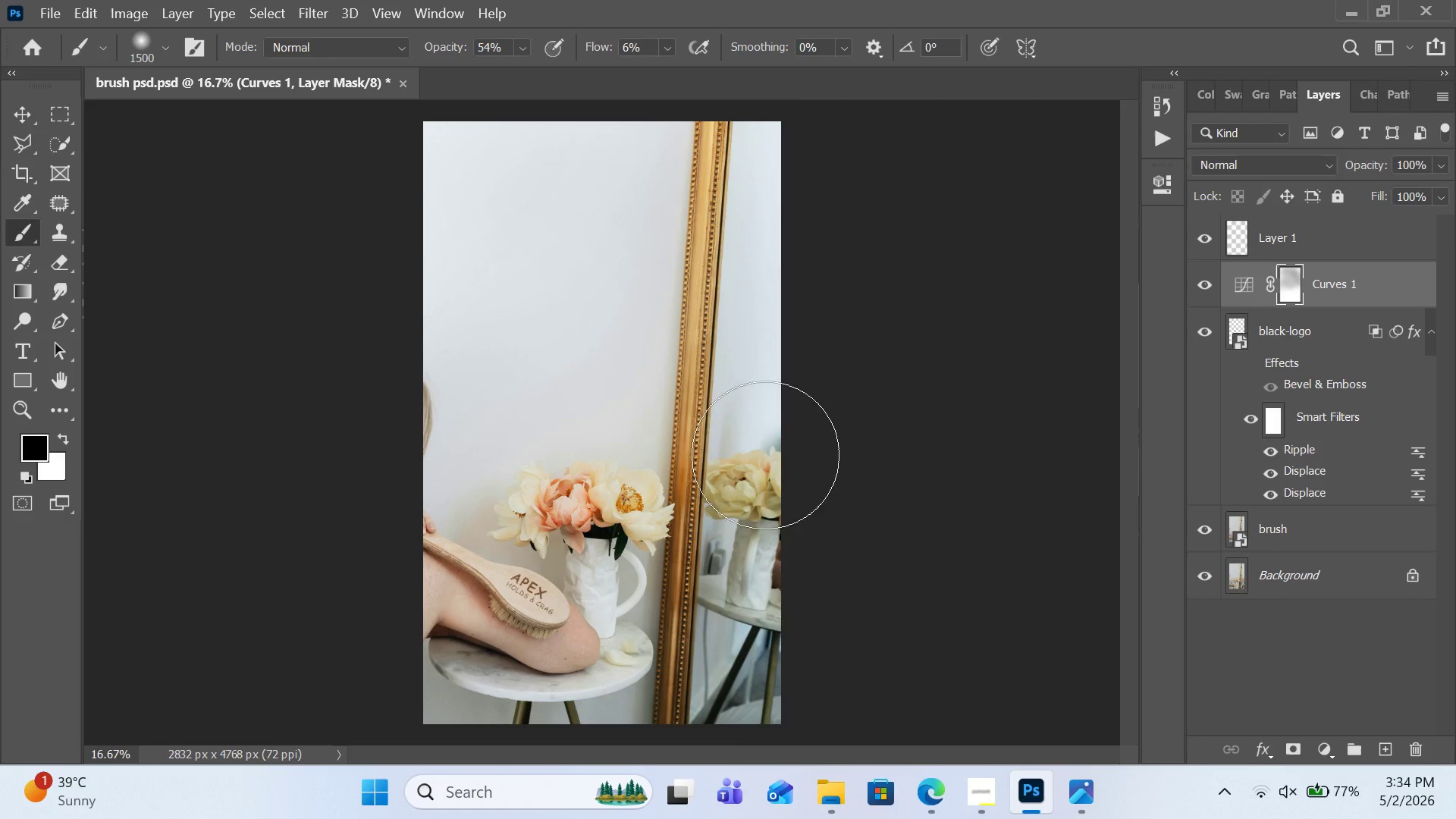 
left_click_drag(start_coordinate=[765, 369], to_coordinate=[764, 675])
 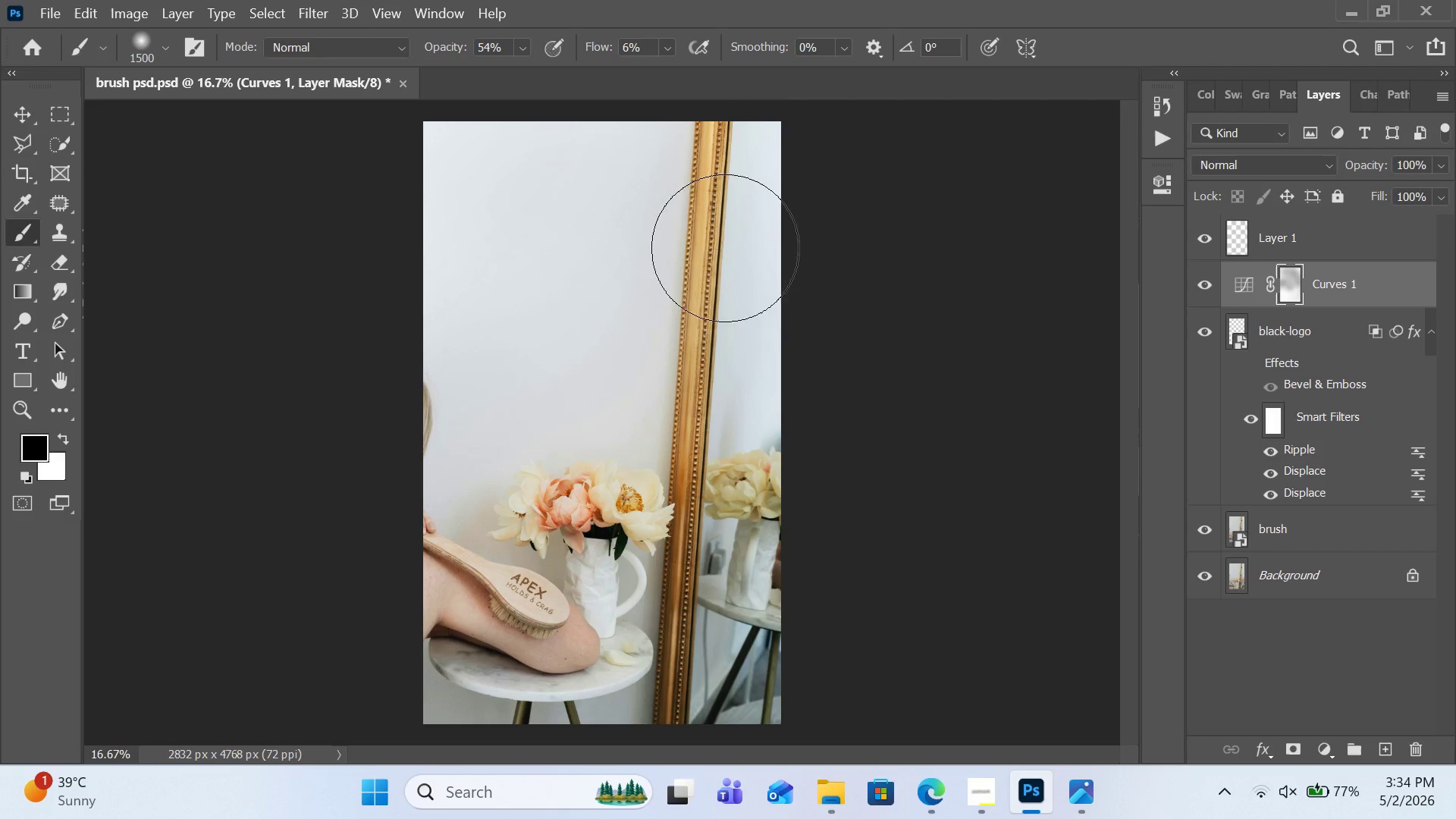 
left_click_drag(start_coordinate=[728, 242], to_coordinate=[733, 262])
 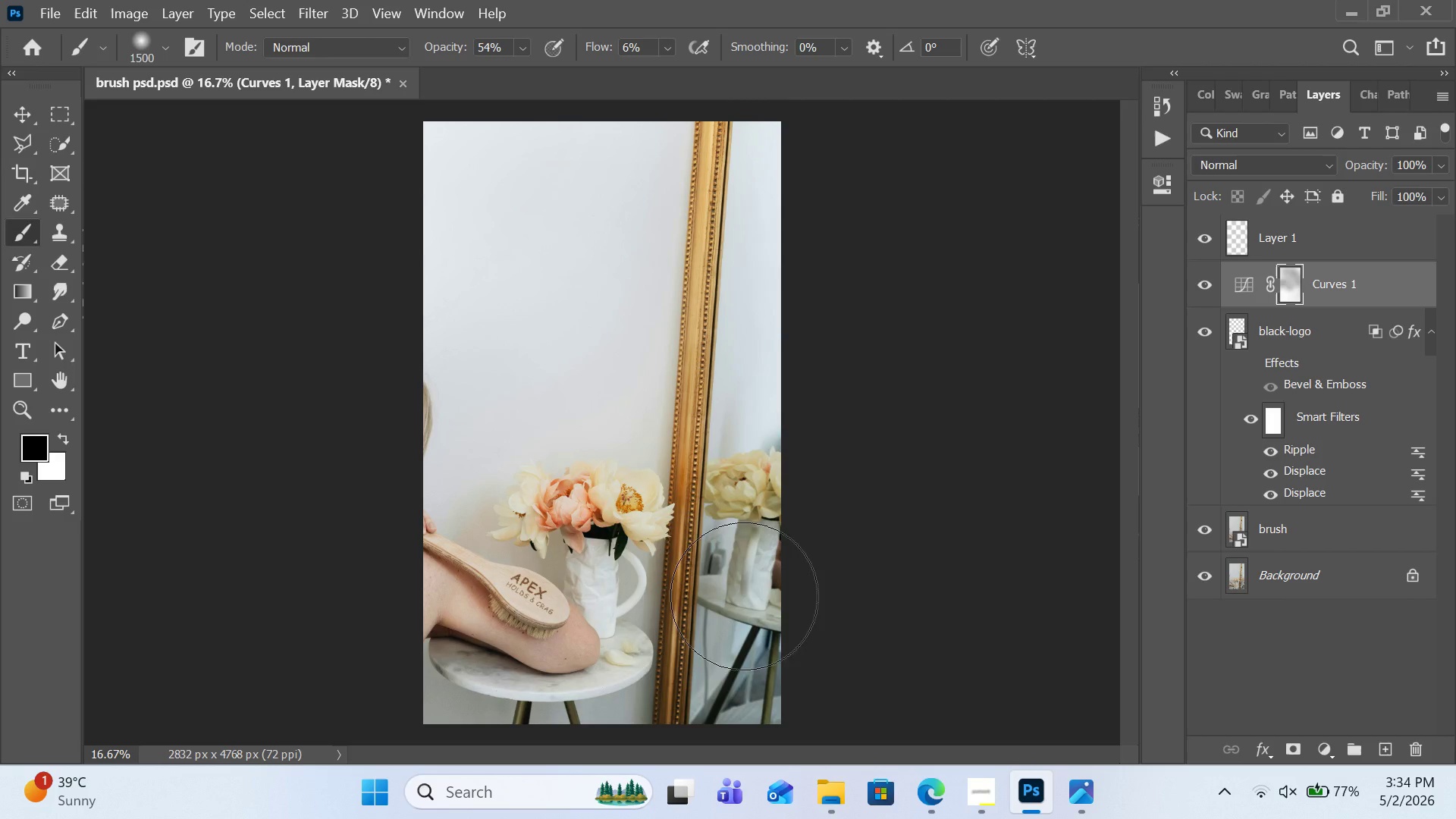 
left_click_drag(start_coordinate=[738, 413], to_coordinate=[747, 663])
 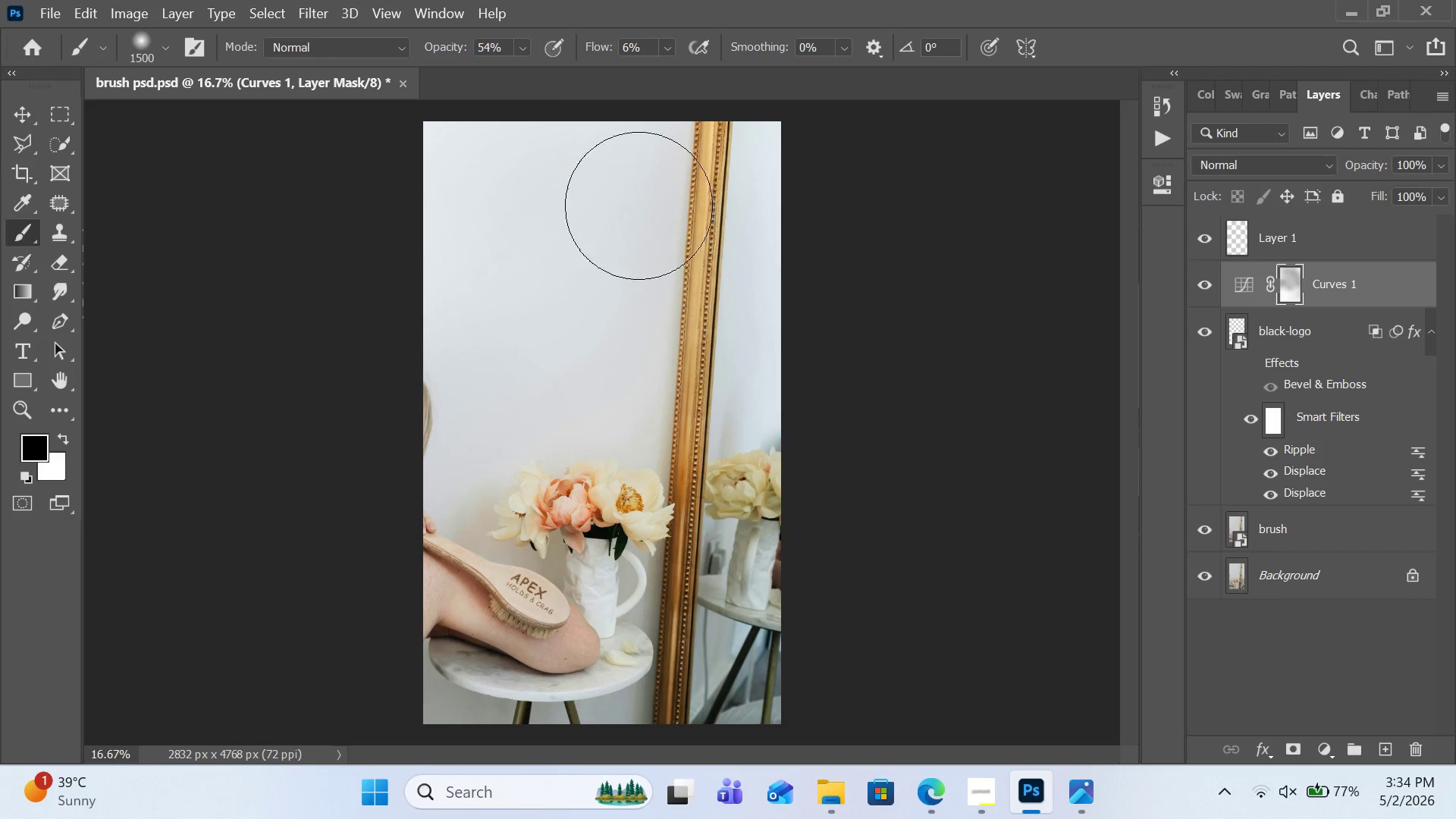 
left_click_drag(start_coordinate=[639, 206], to_coordinate=[406, 119])
 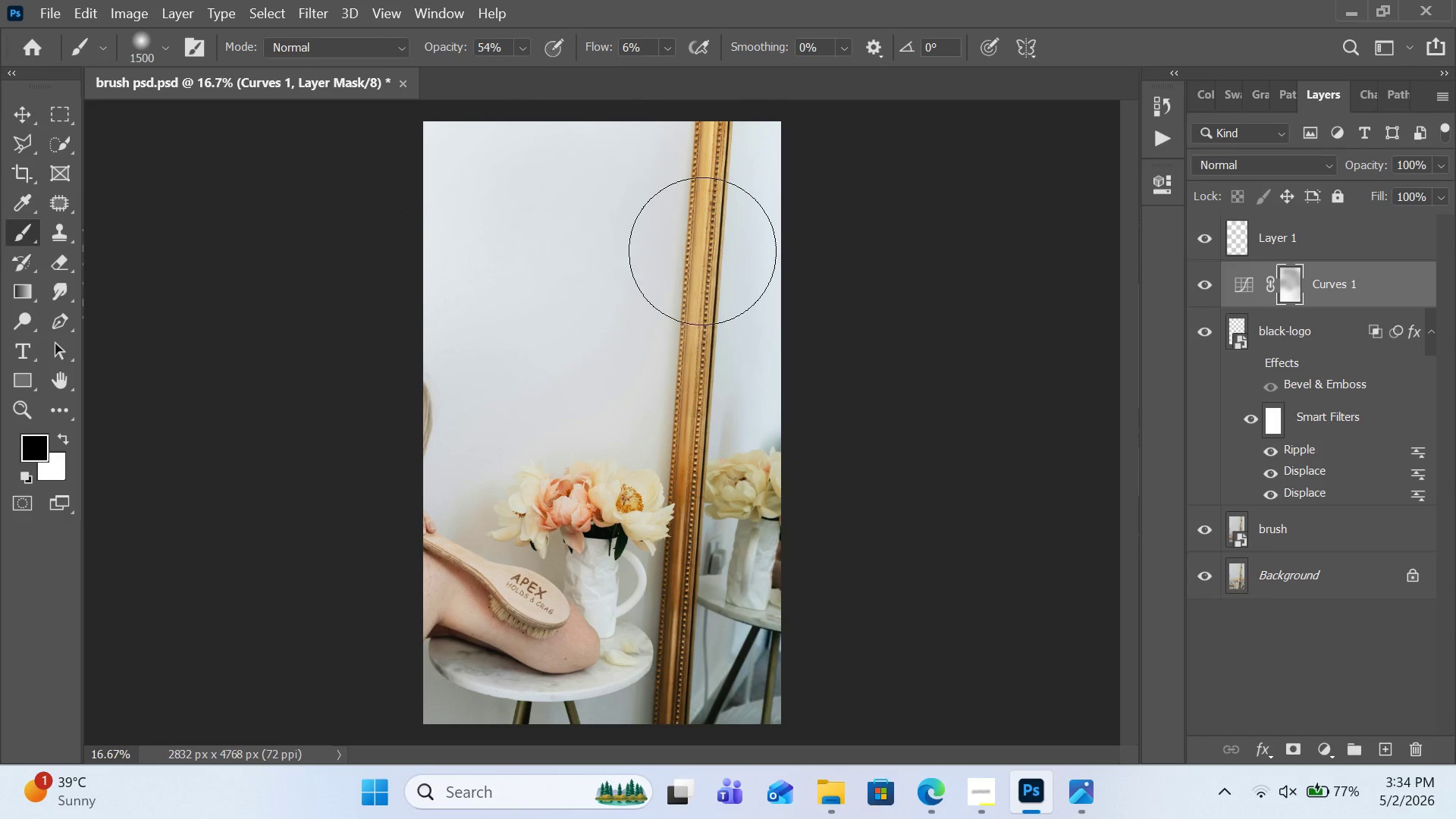 
left_click_drag(start_coordinate=[657, 268], to_coordinate=[759, 512])
 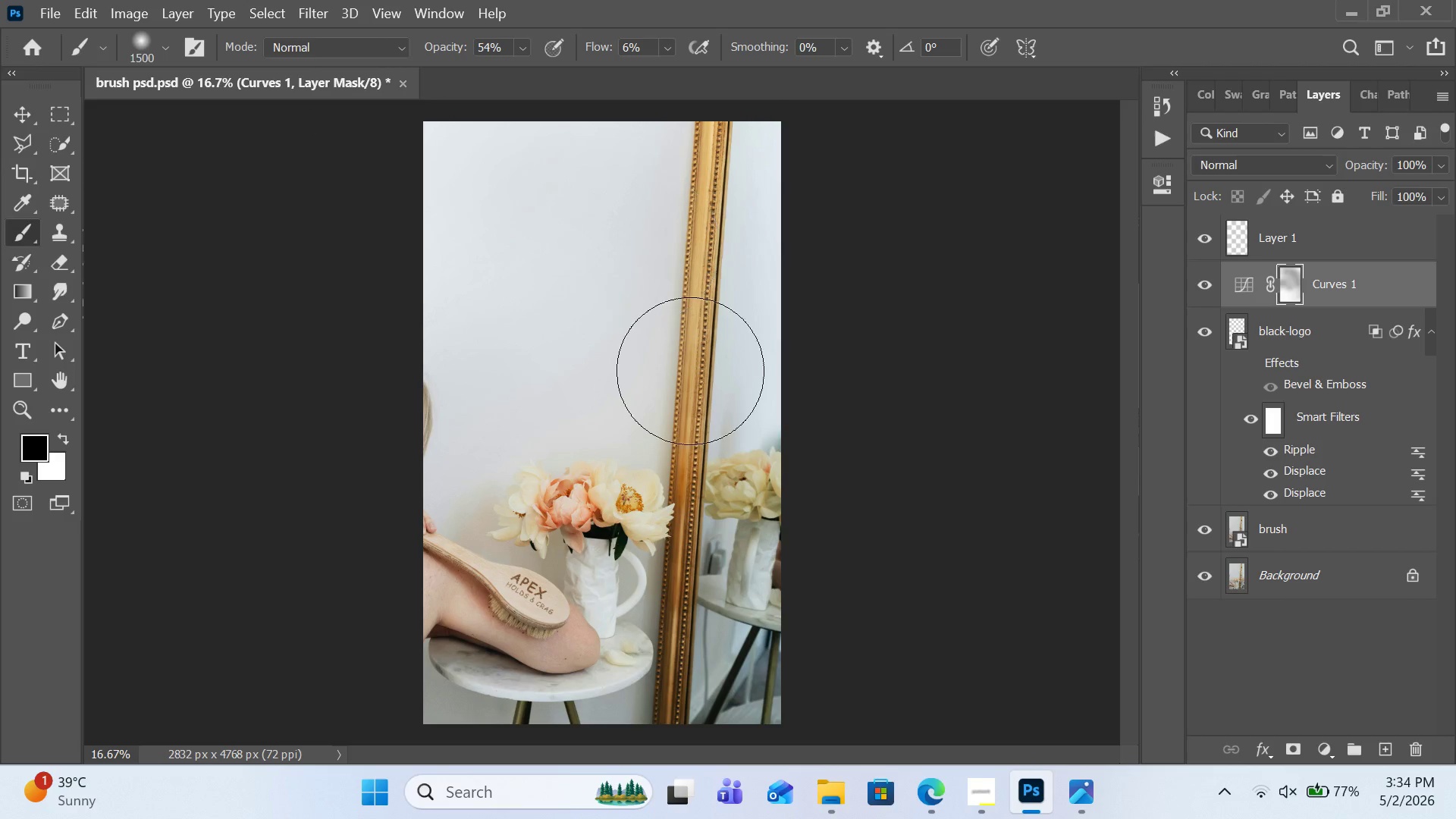 
left_click_drag(start_coordinate=[646, 246], to_coordinate=[783, 522])
 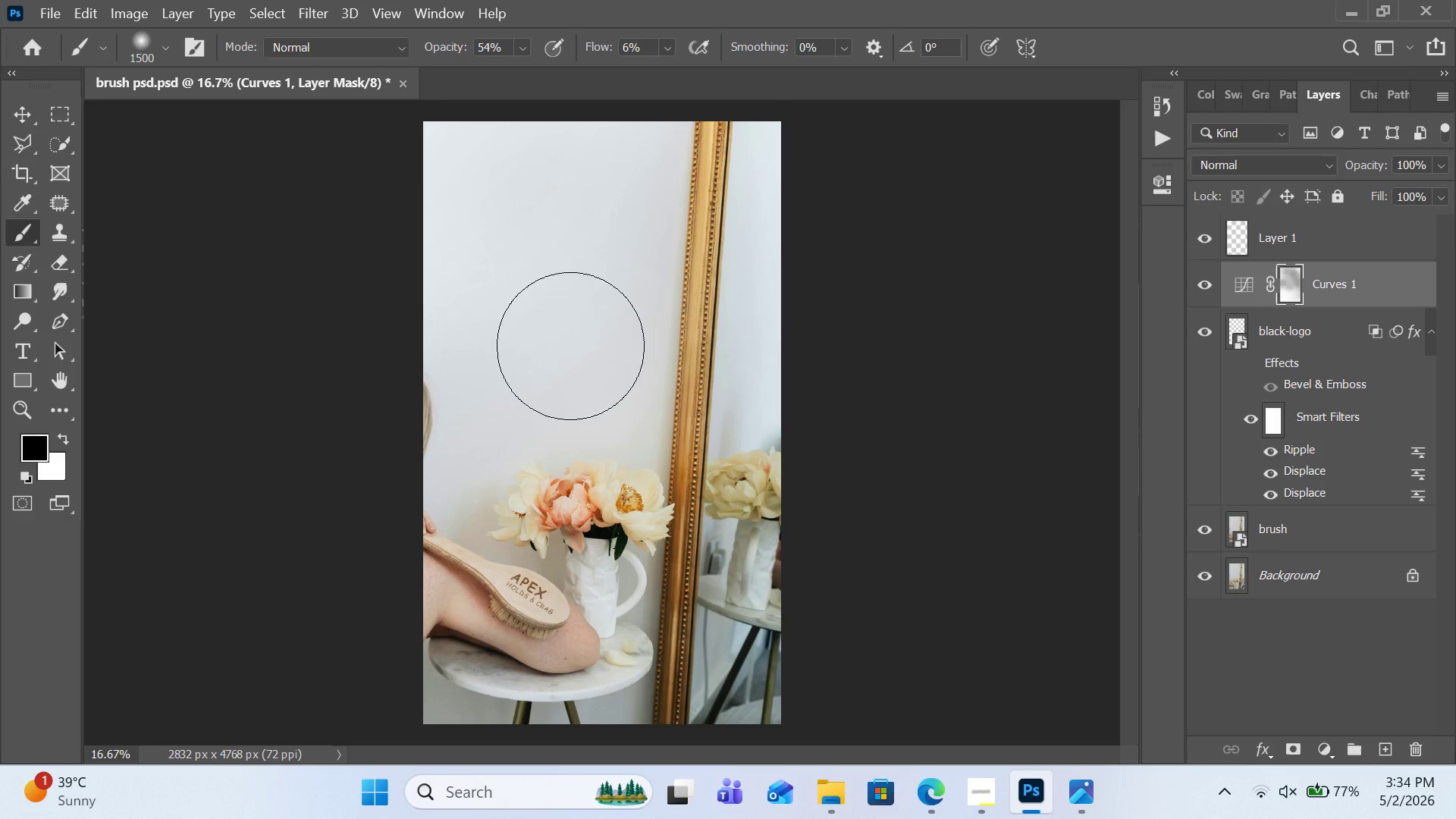 
left_click_drag(start_coordinate=[617, 348], to_coordinate=[416, 276])
 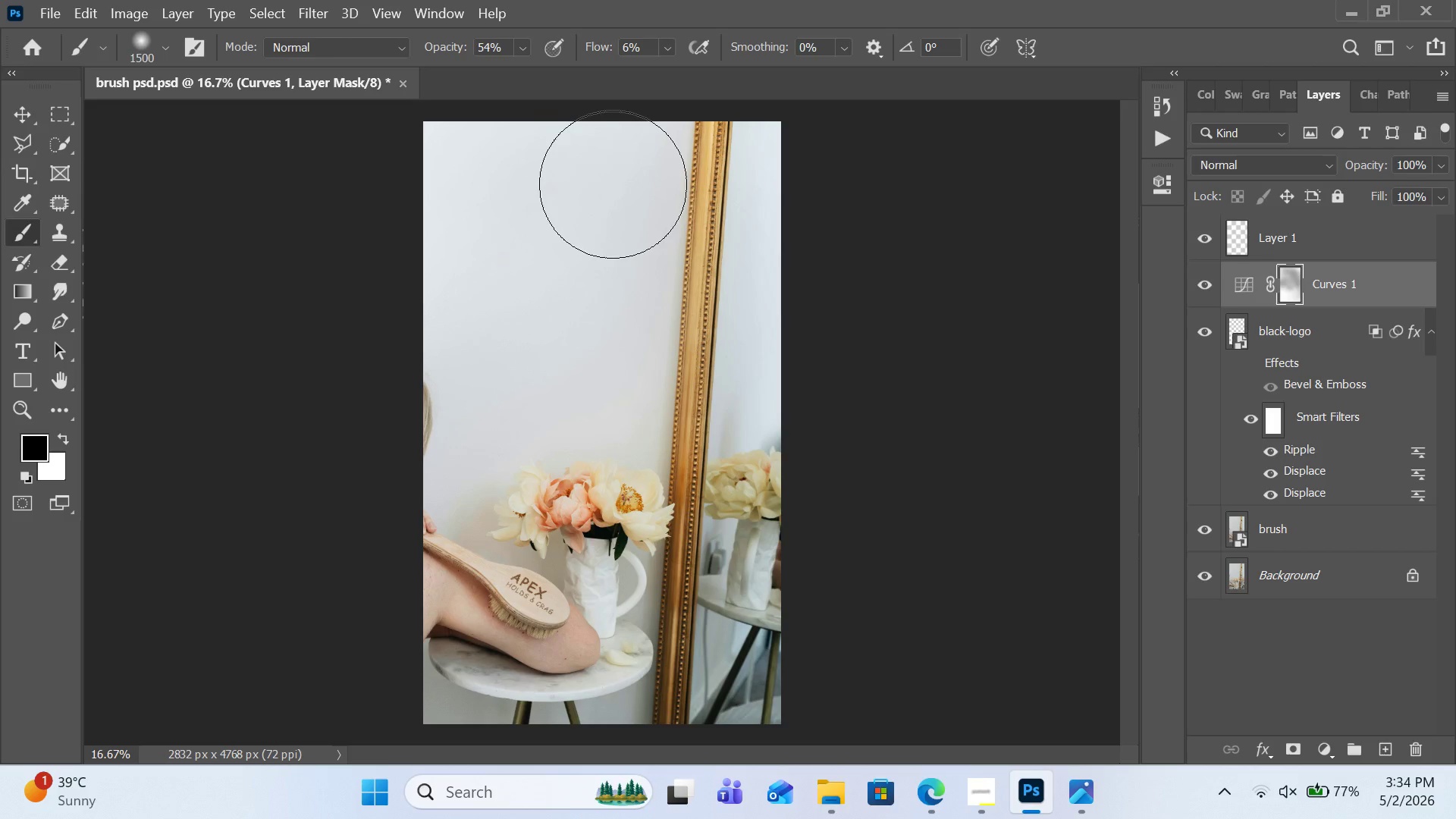 
wait(7.88)
 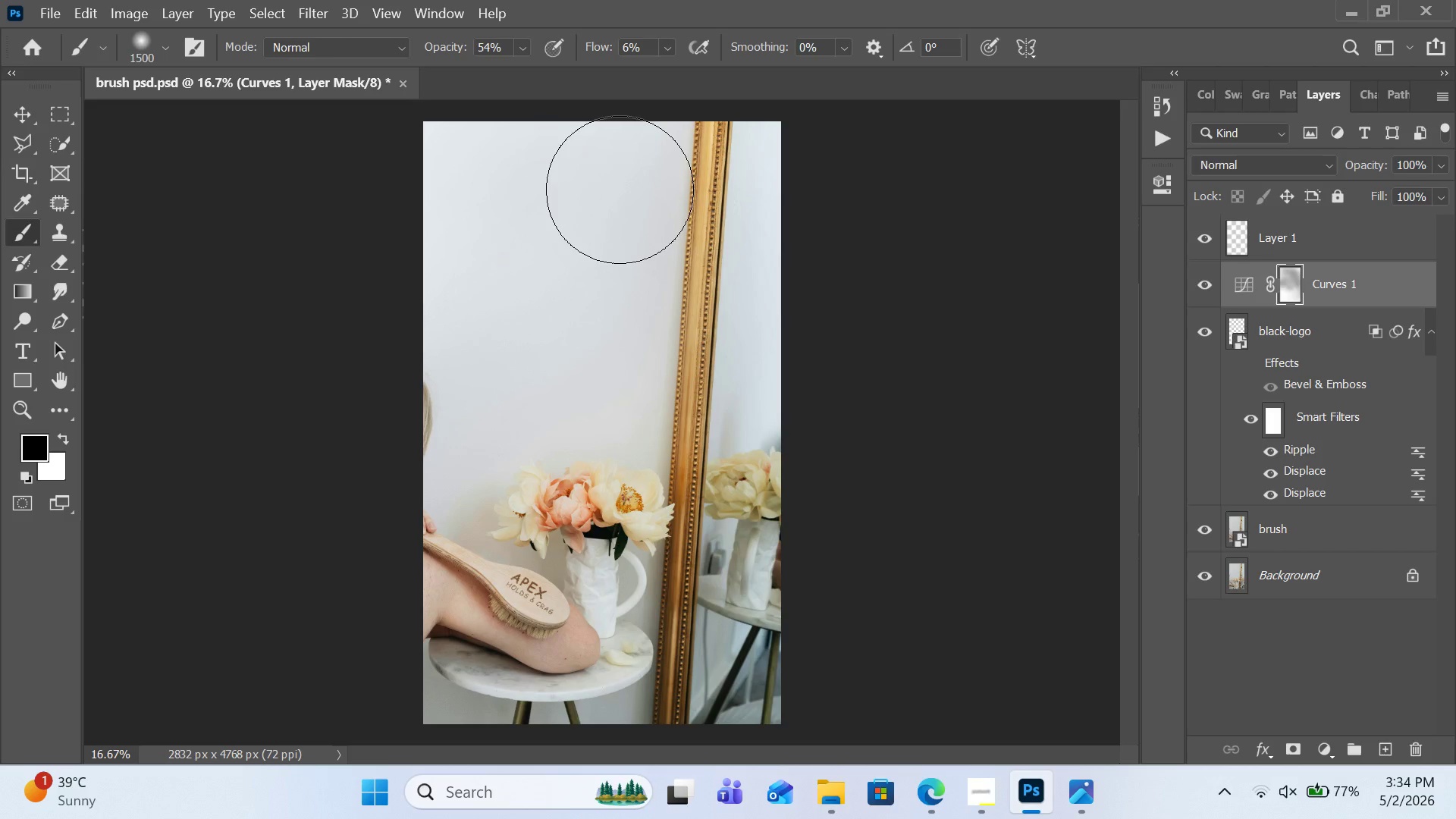 
left_click([47, 16])
 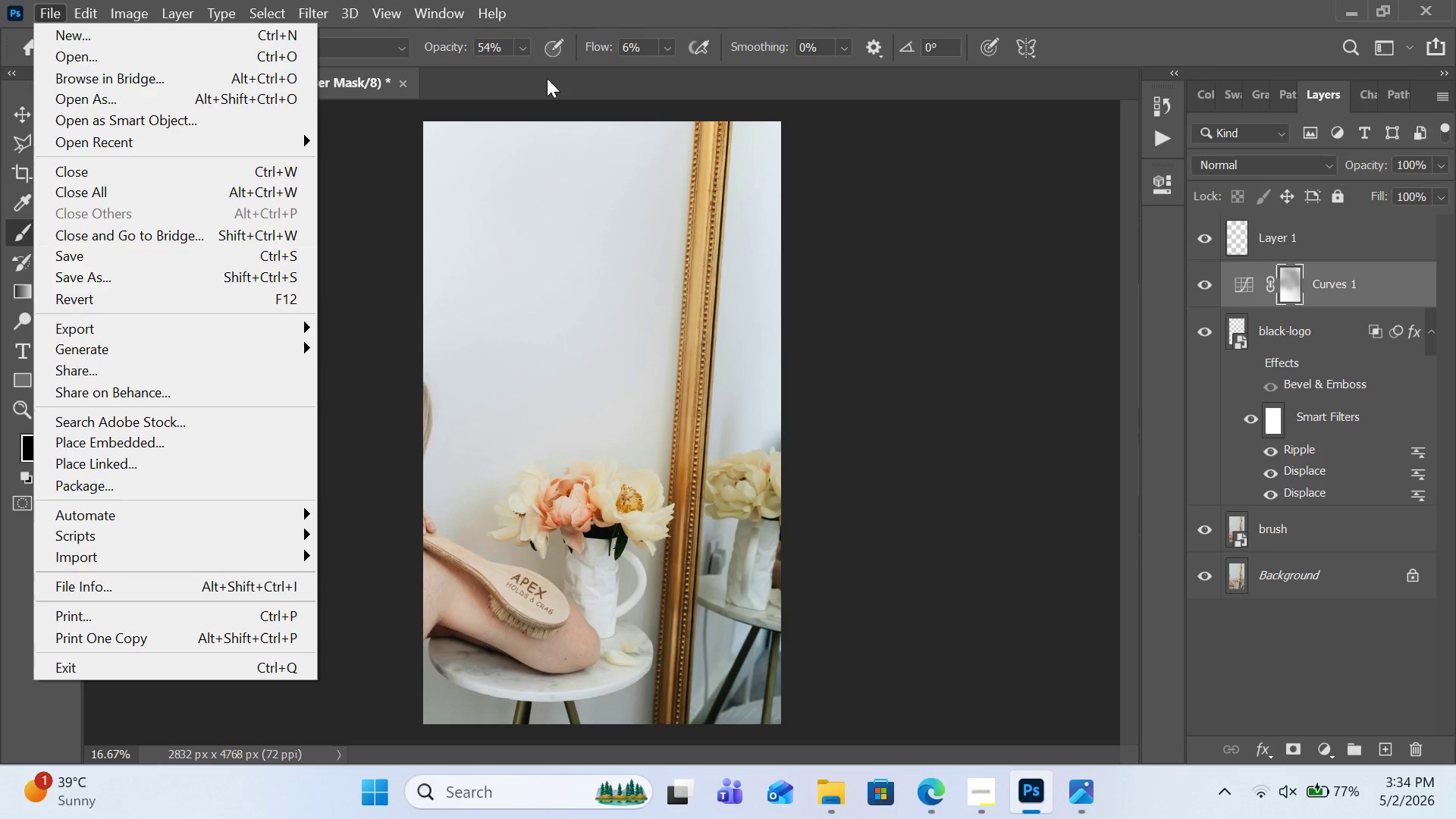 
left_click([552, 78])
 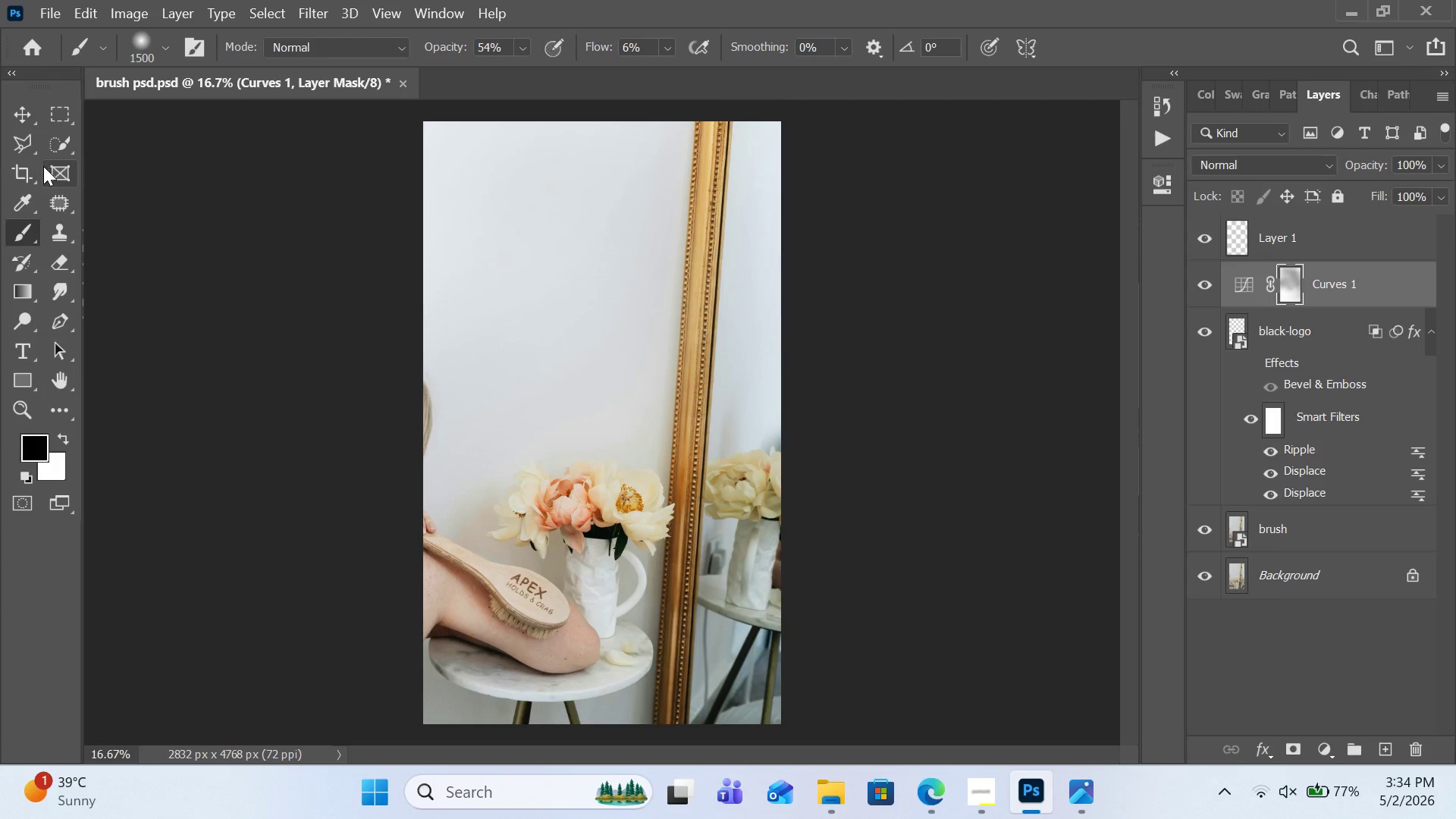 
left_click([8, 166])
 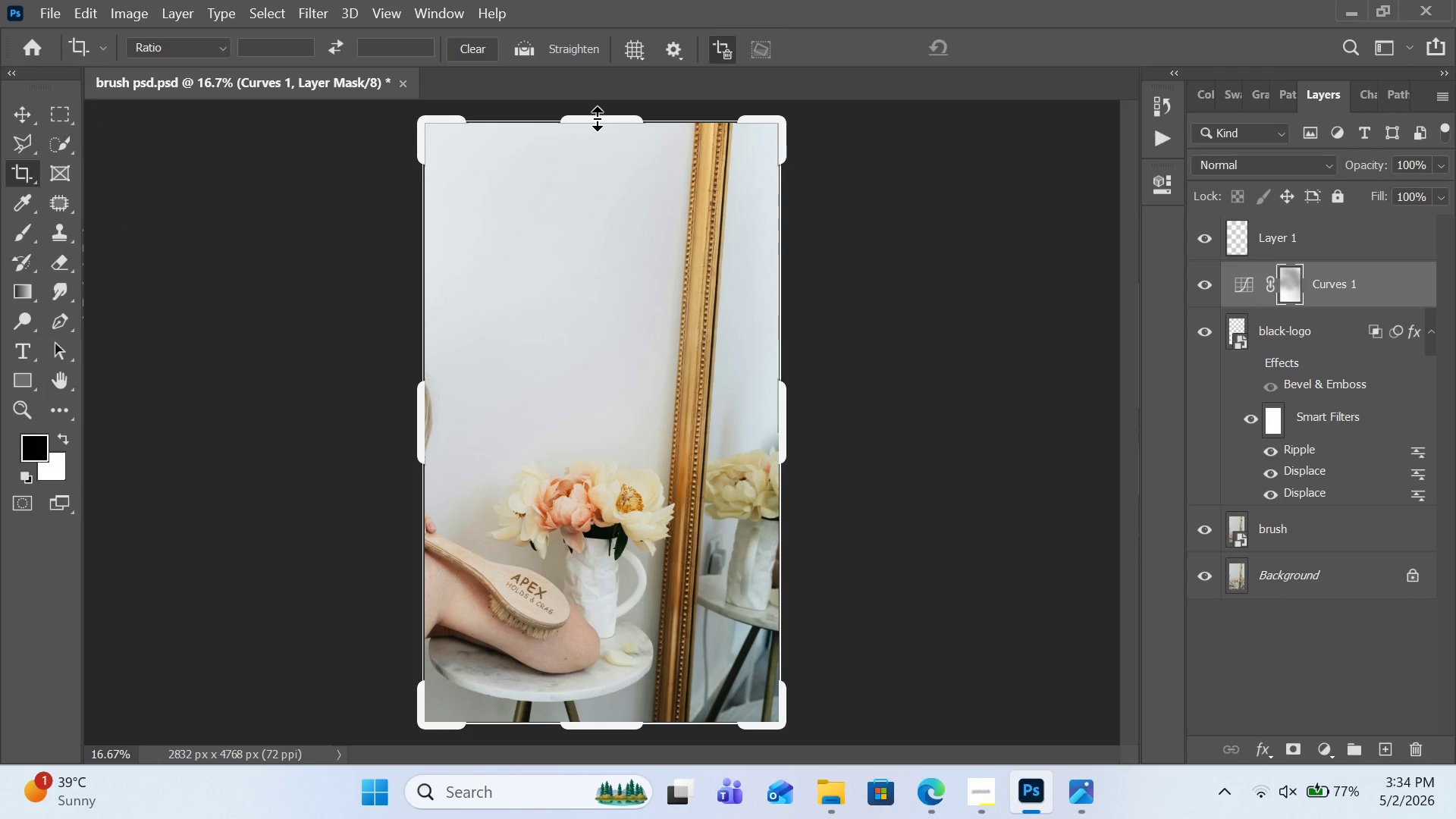 
left_click_drag(start_coordinate=[597, 117], to_coordinate=[597, 187])
 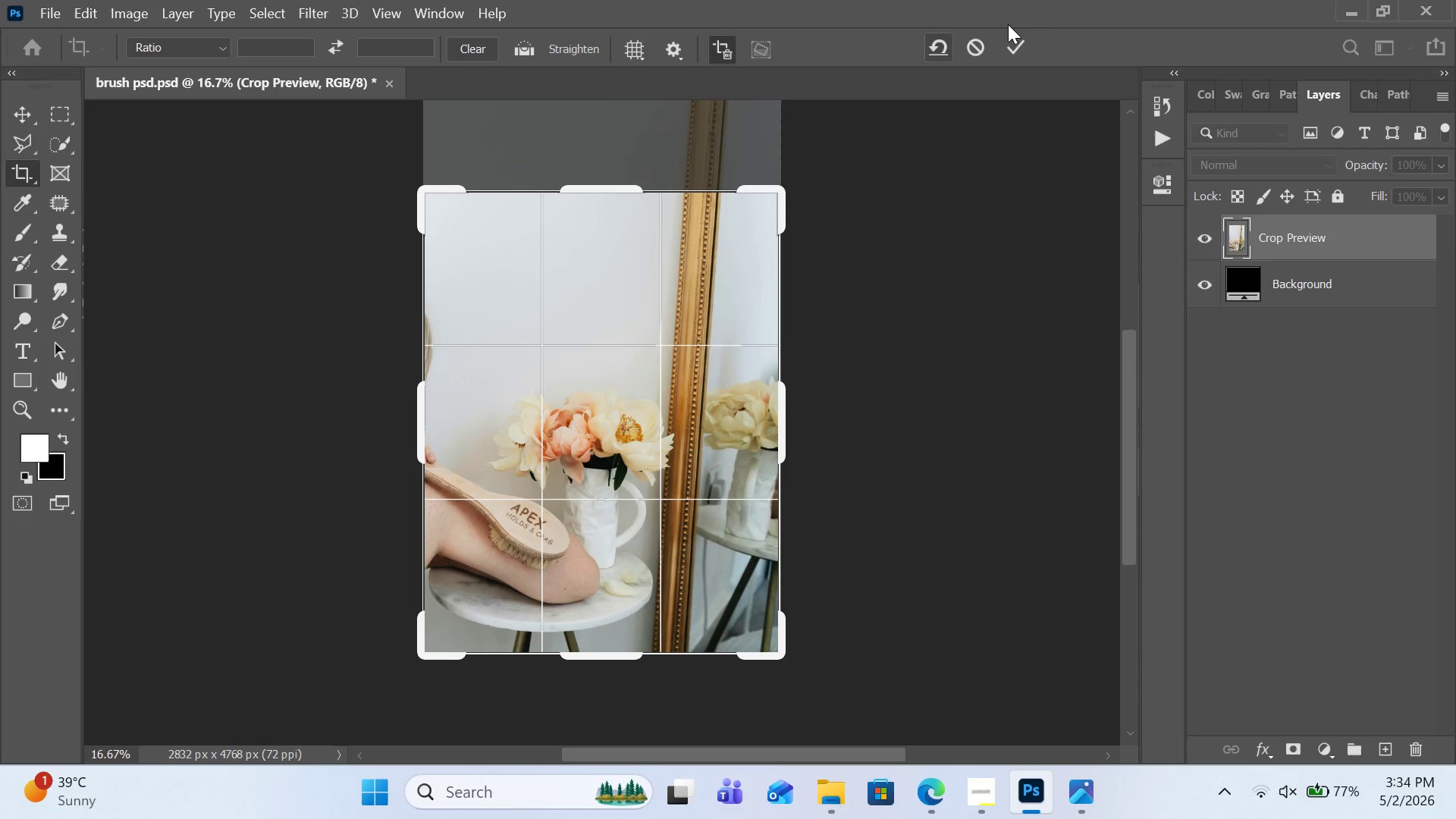 
left_click([1009, 42])
 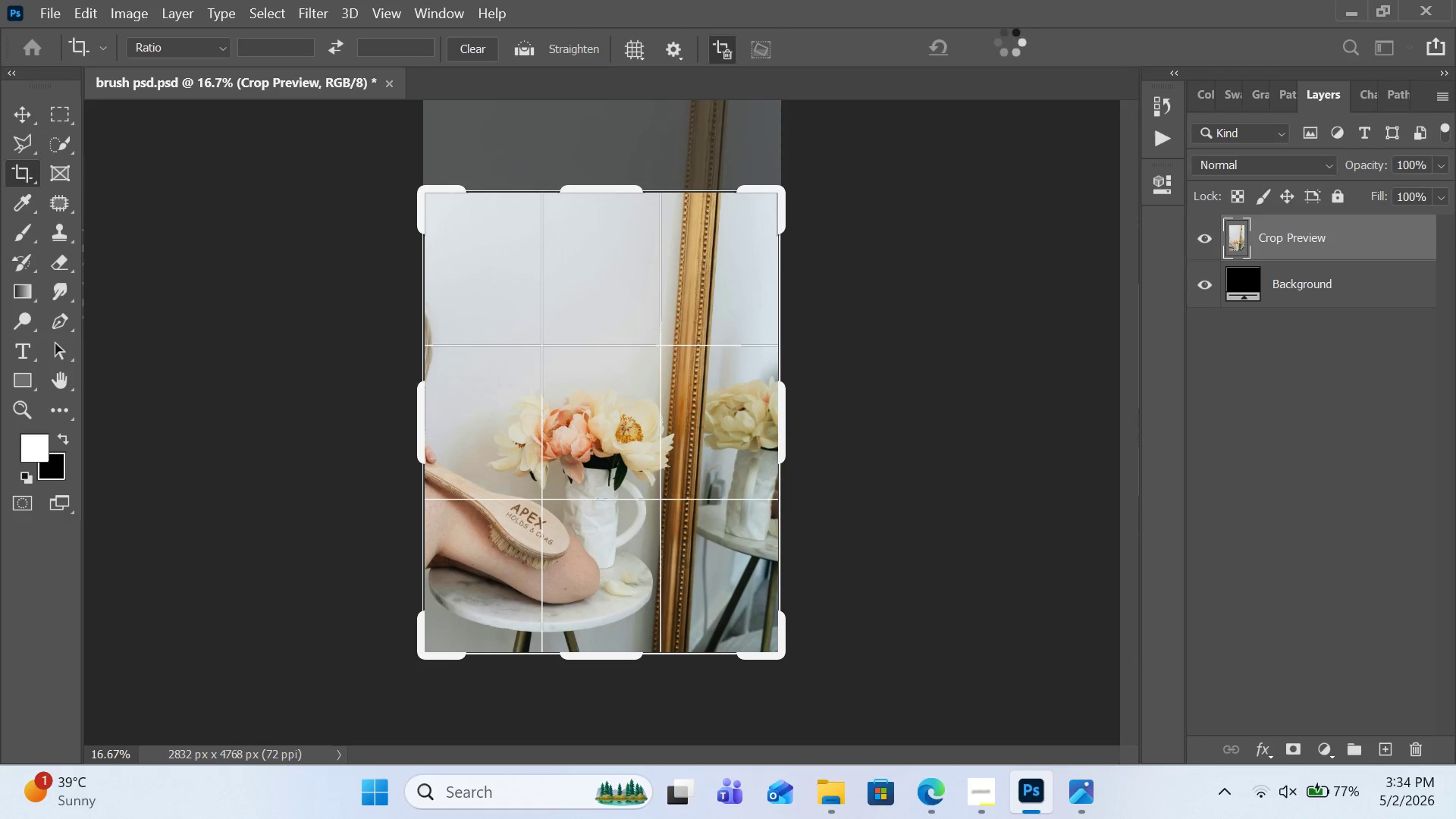 
wait(16.81)
 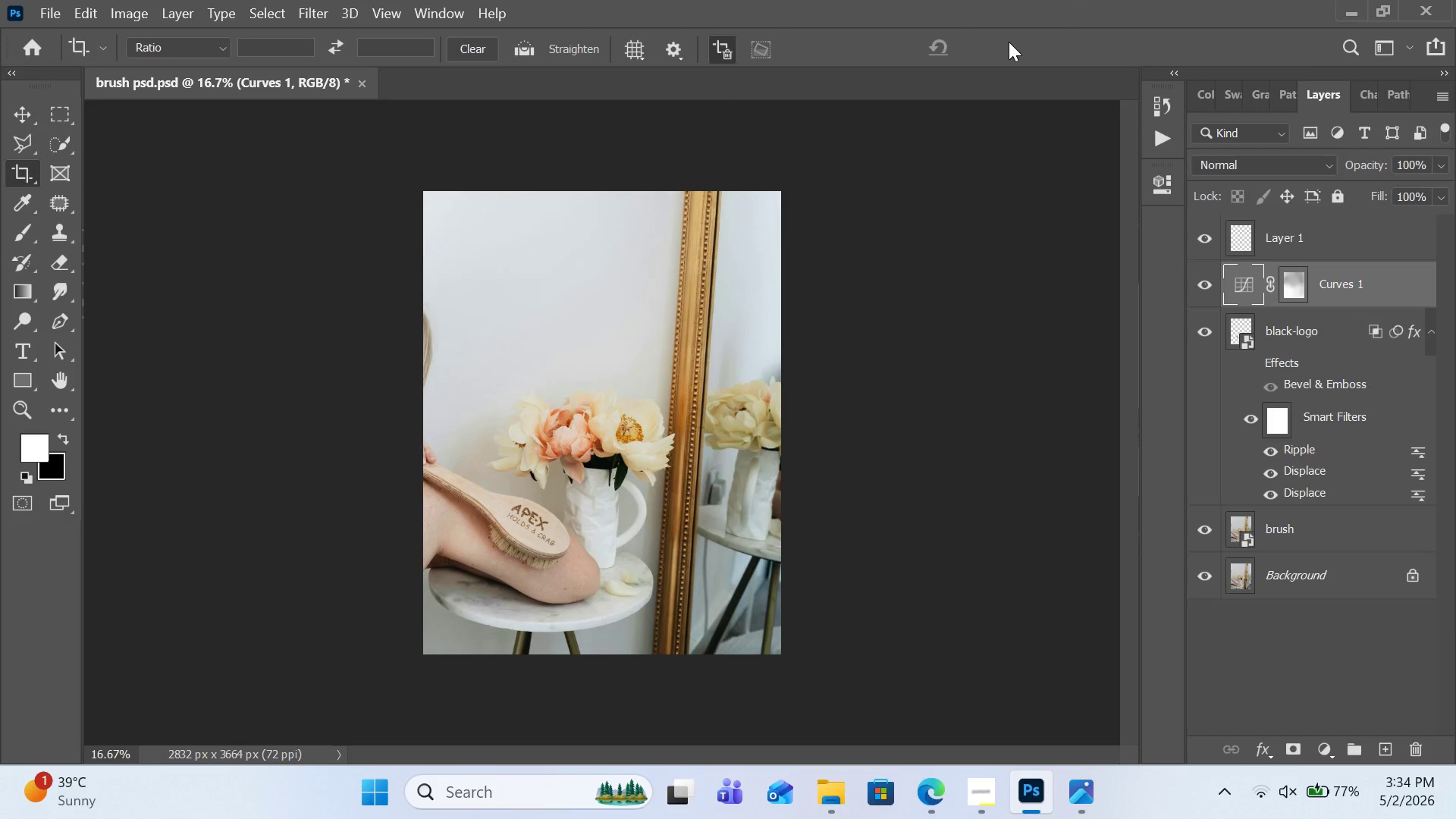 
key(Control+Z)
 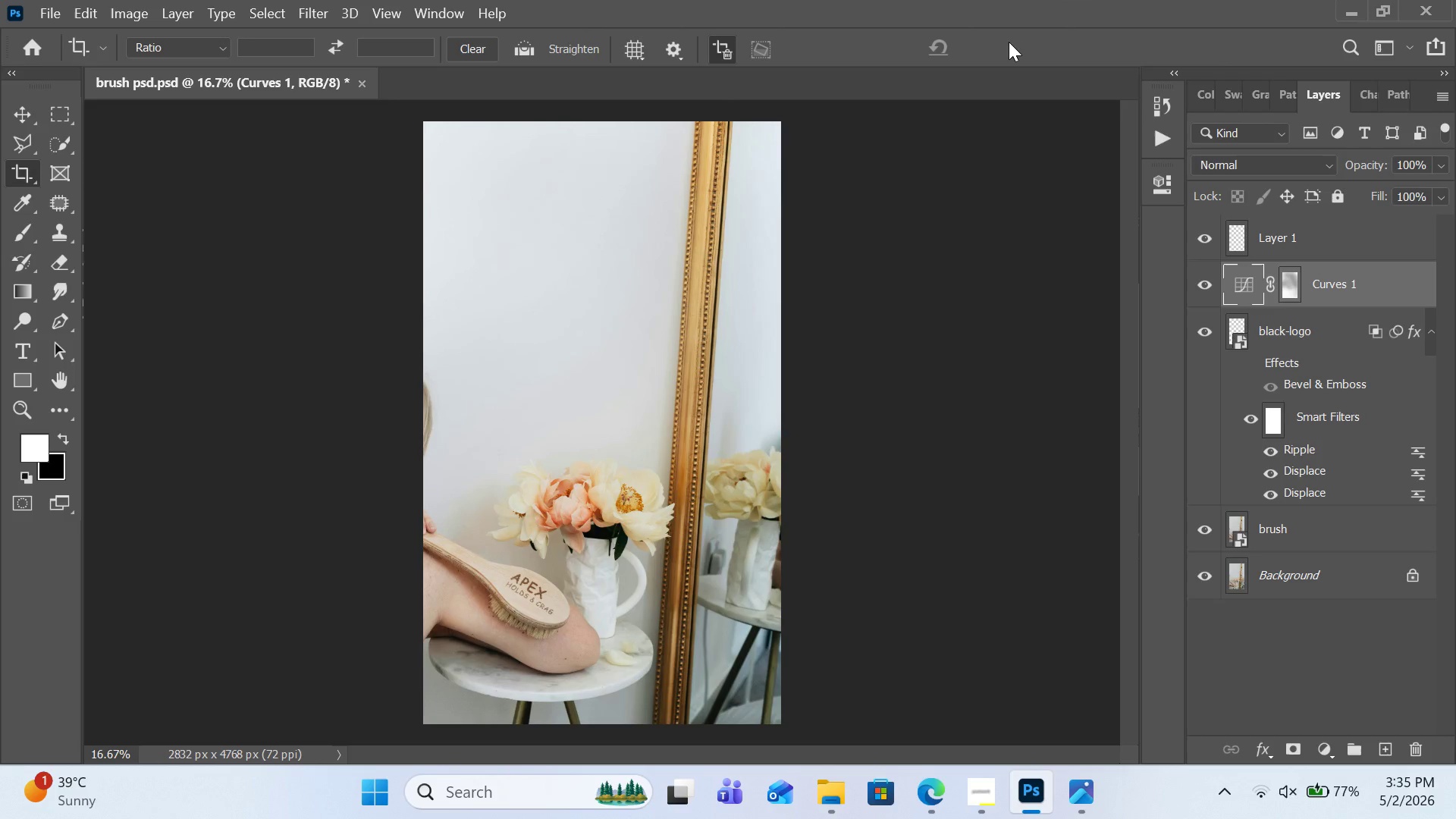 